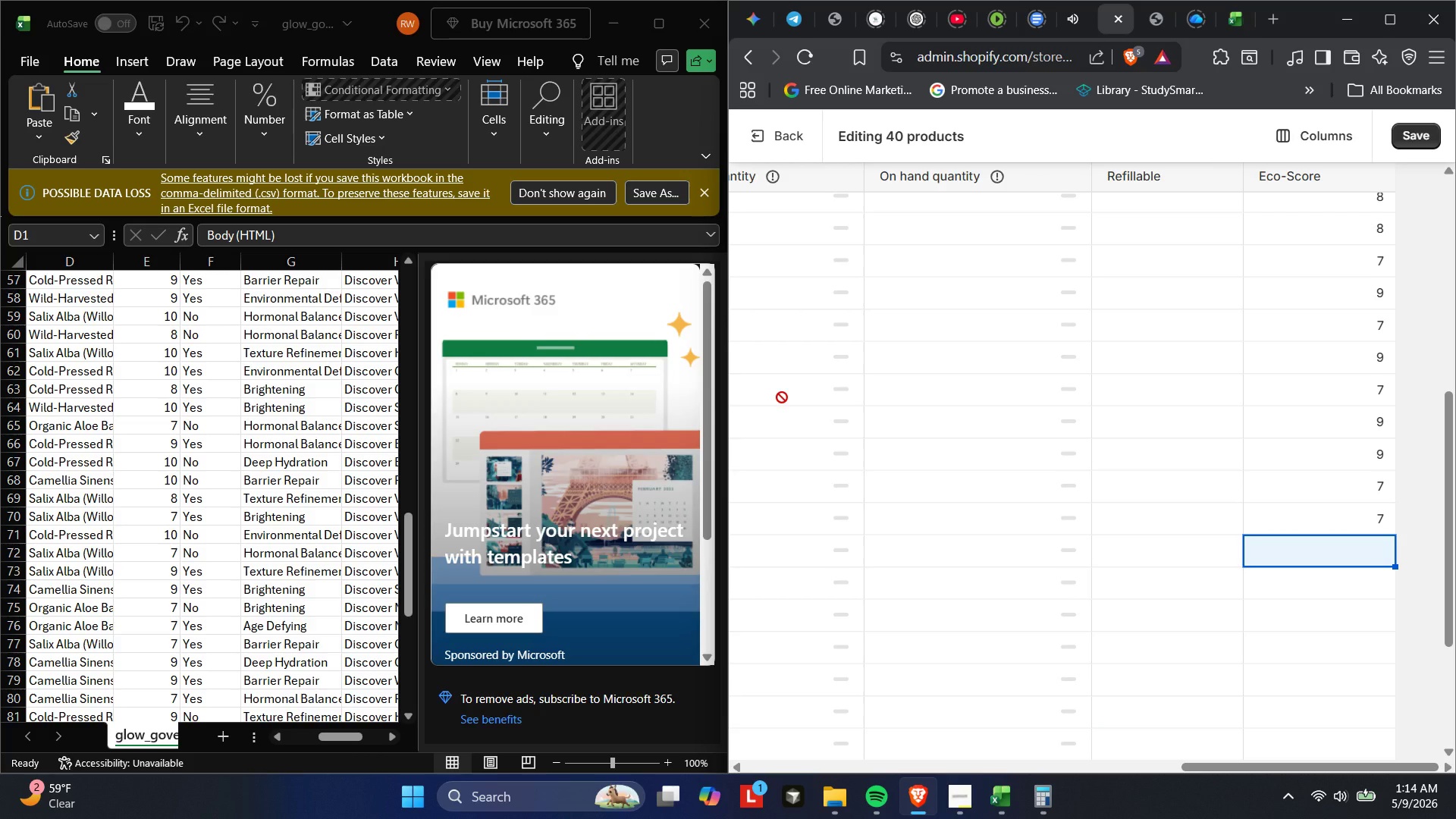 
key(Numpad7)
 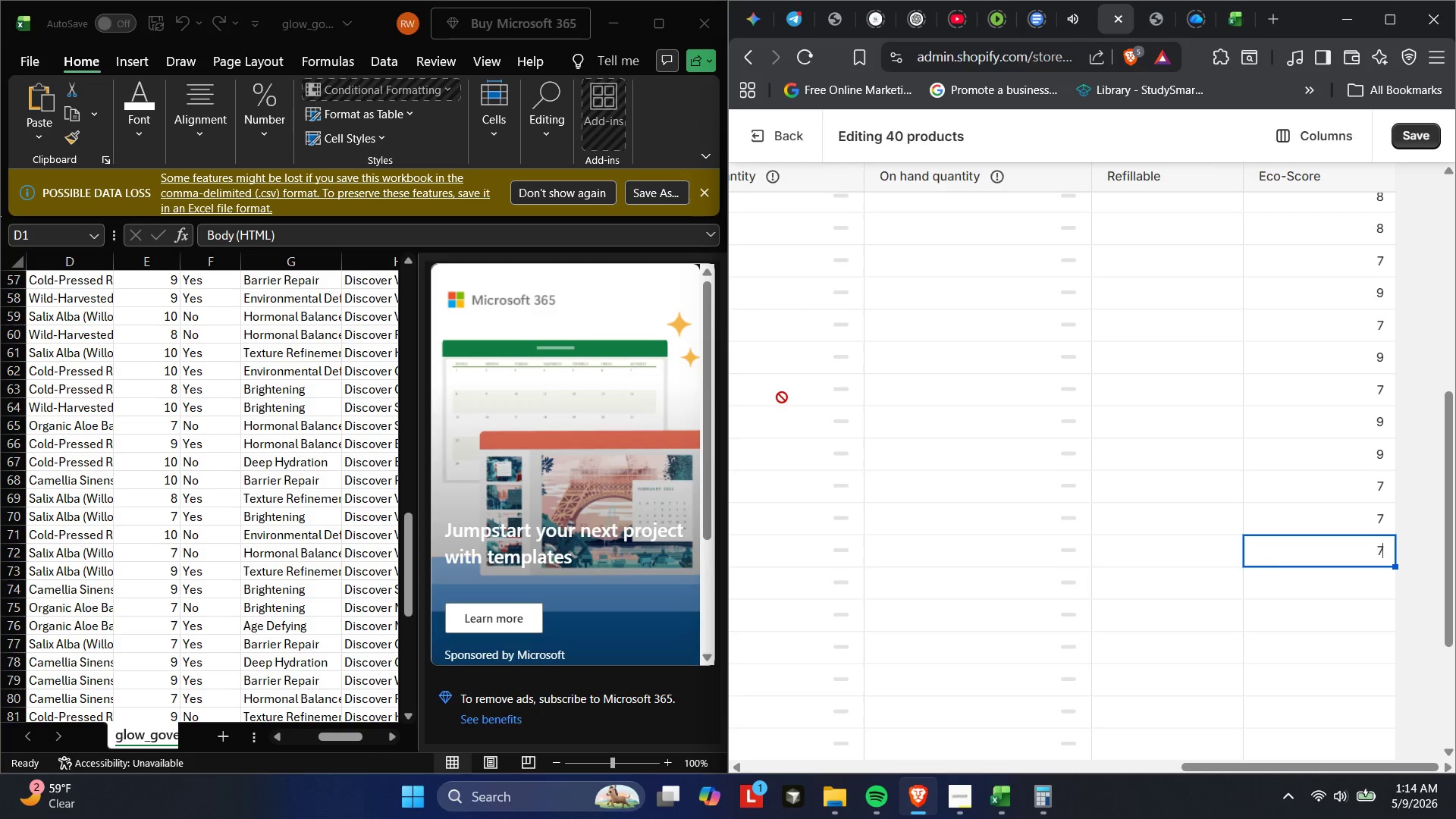 
key(Enter)
 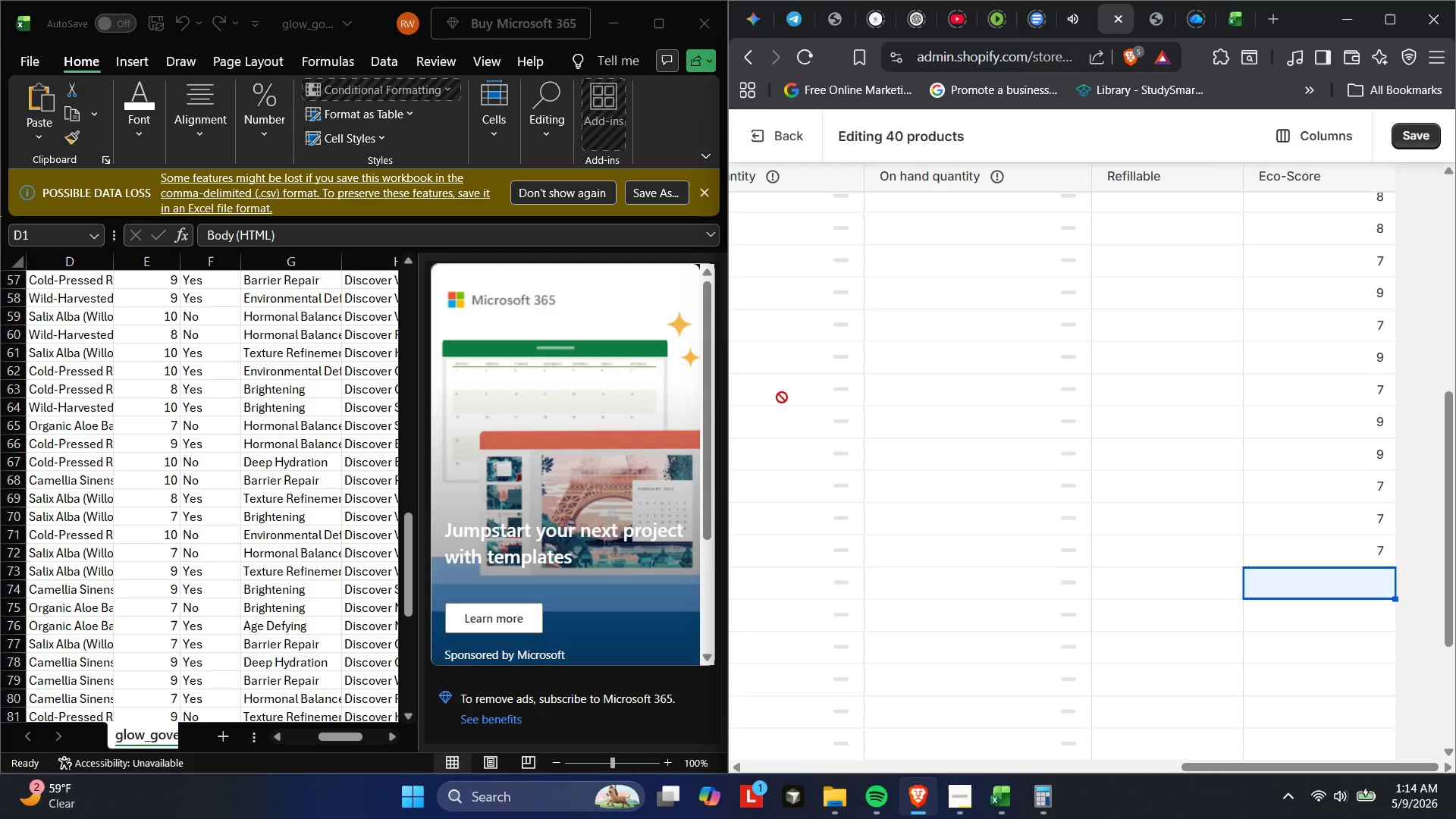 
key(Numpad9)
 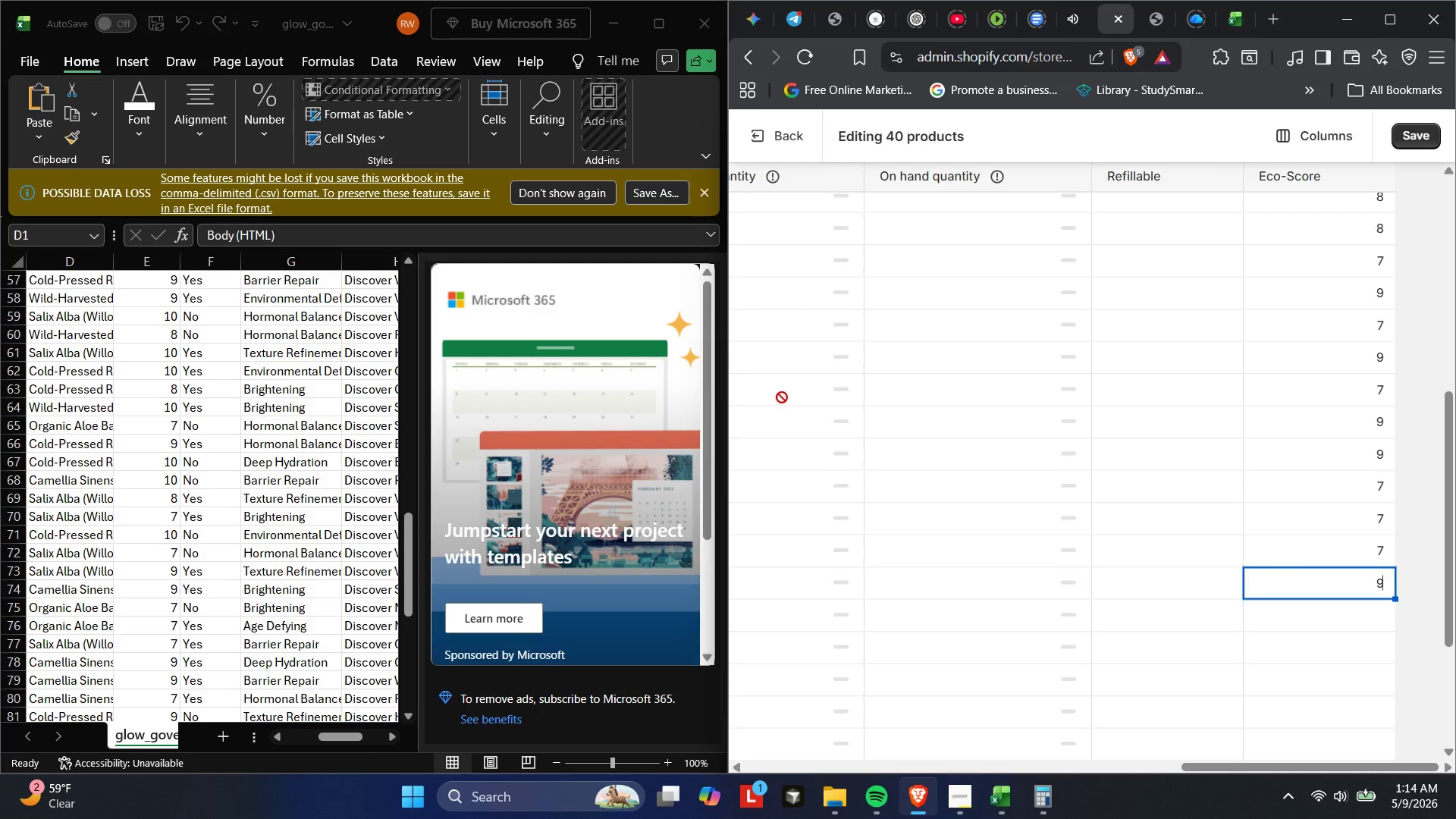 
key(Enter)
 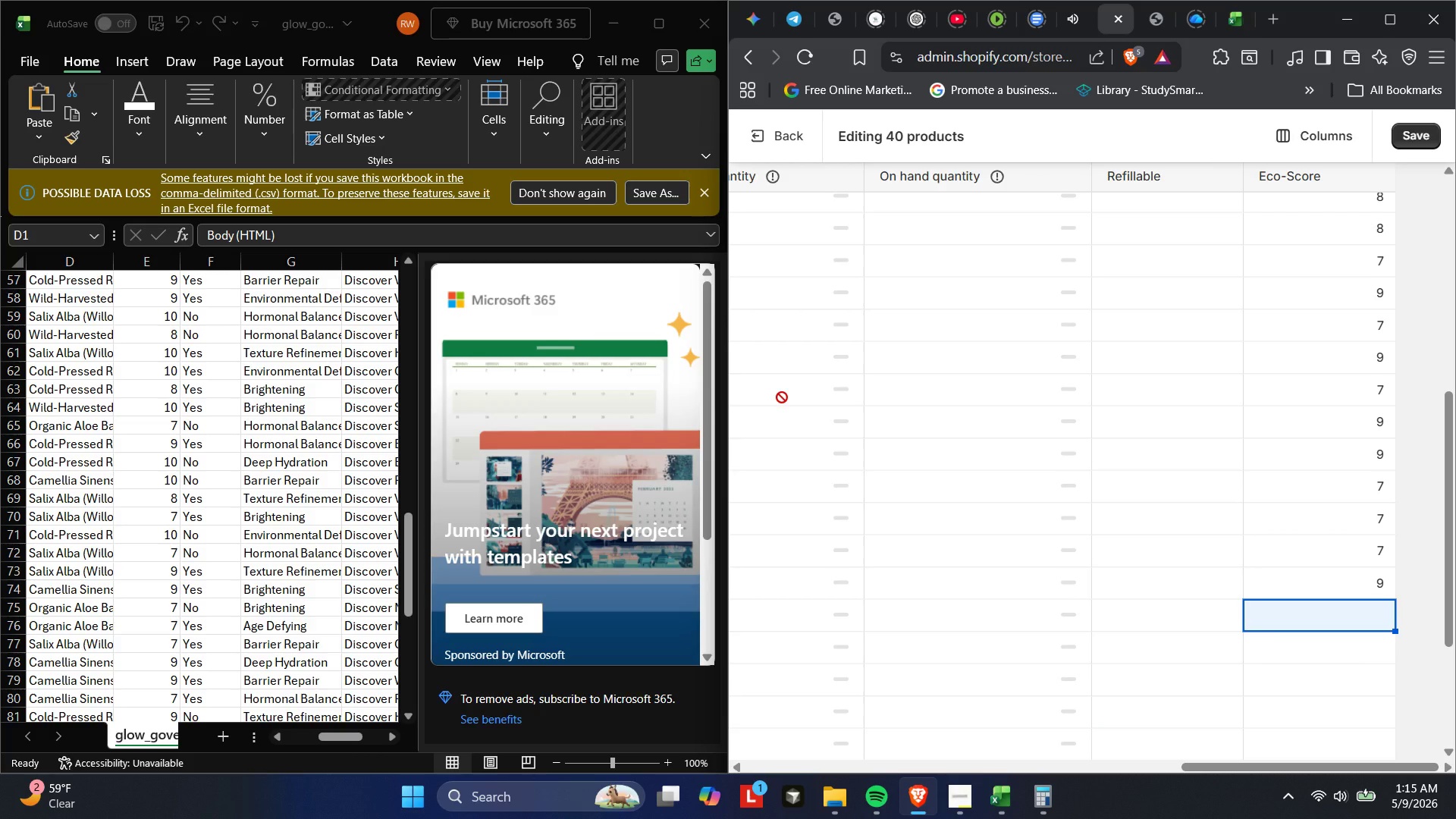 
key(Numpad9)
 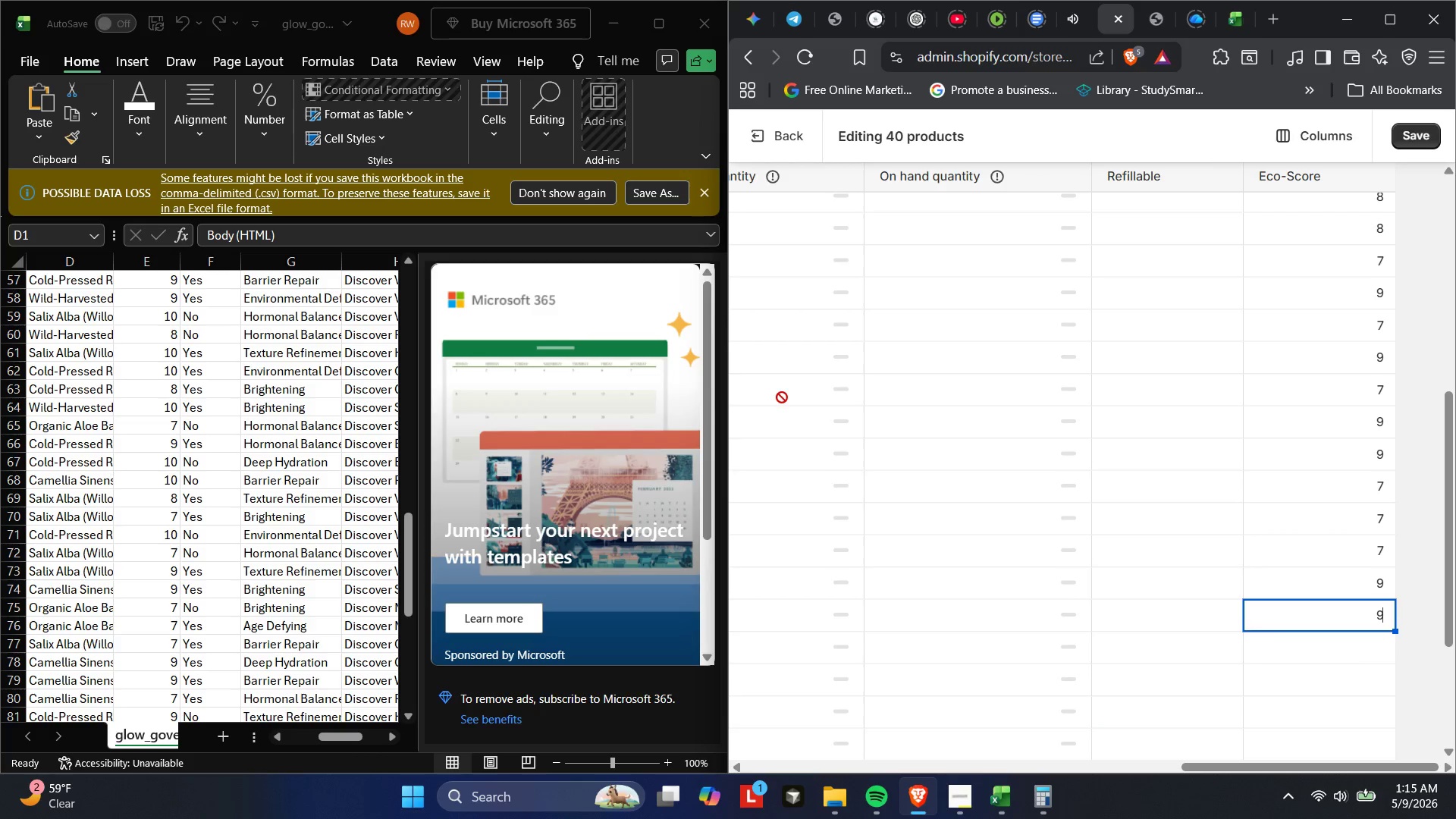 
key(Enter)
 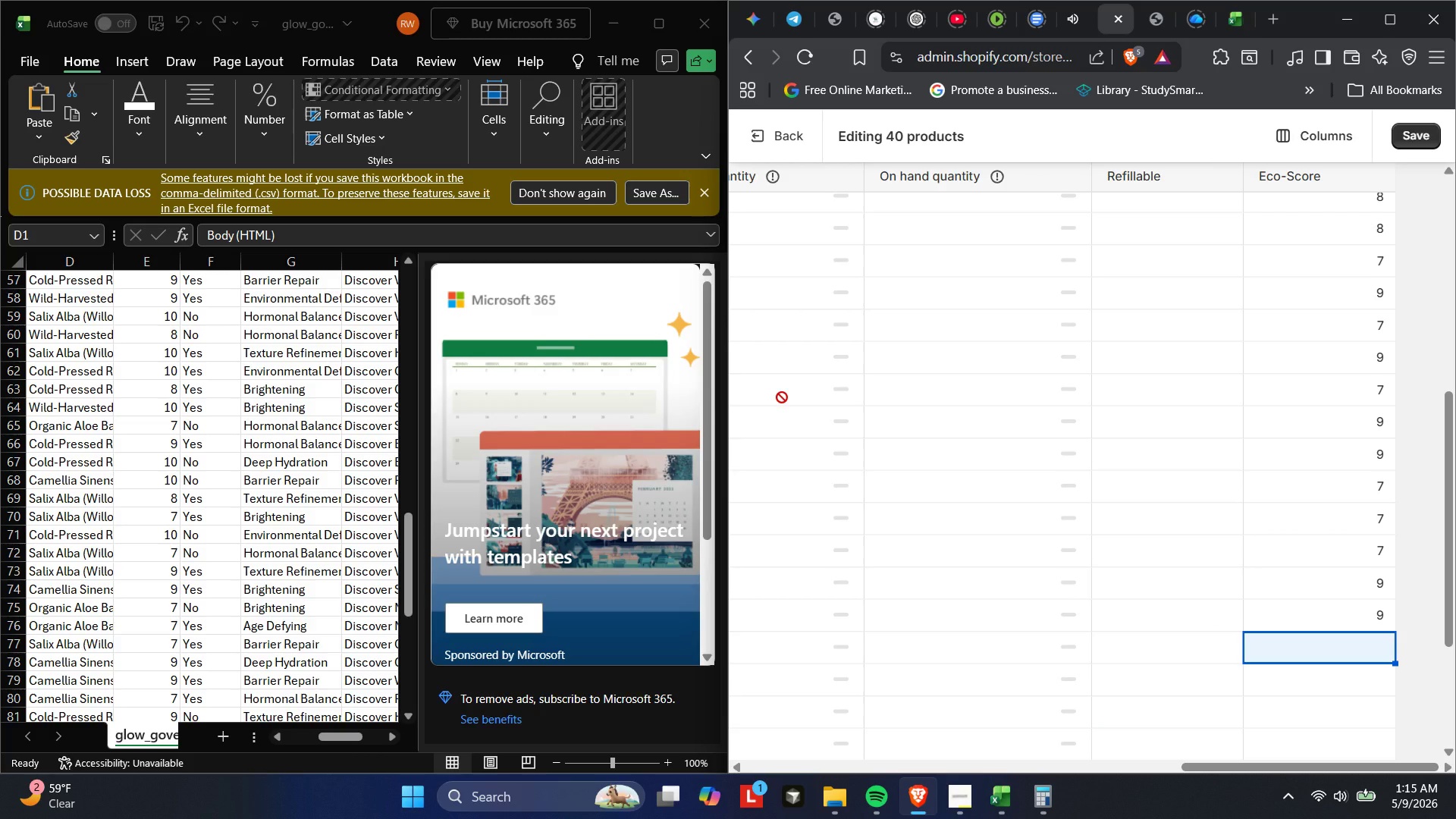 
key(Numpad7)
 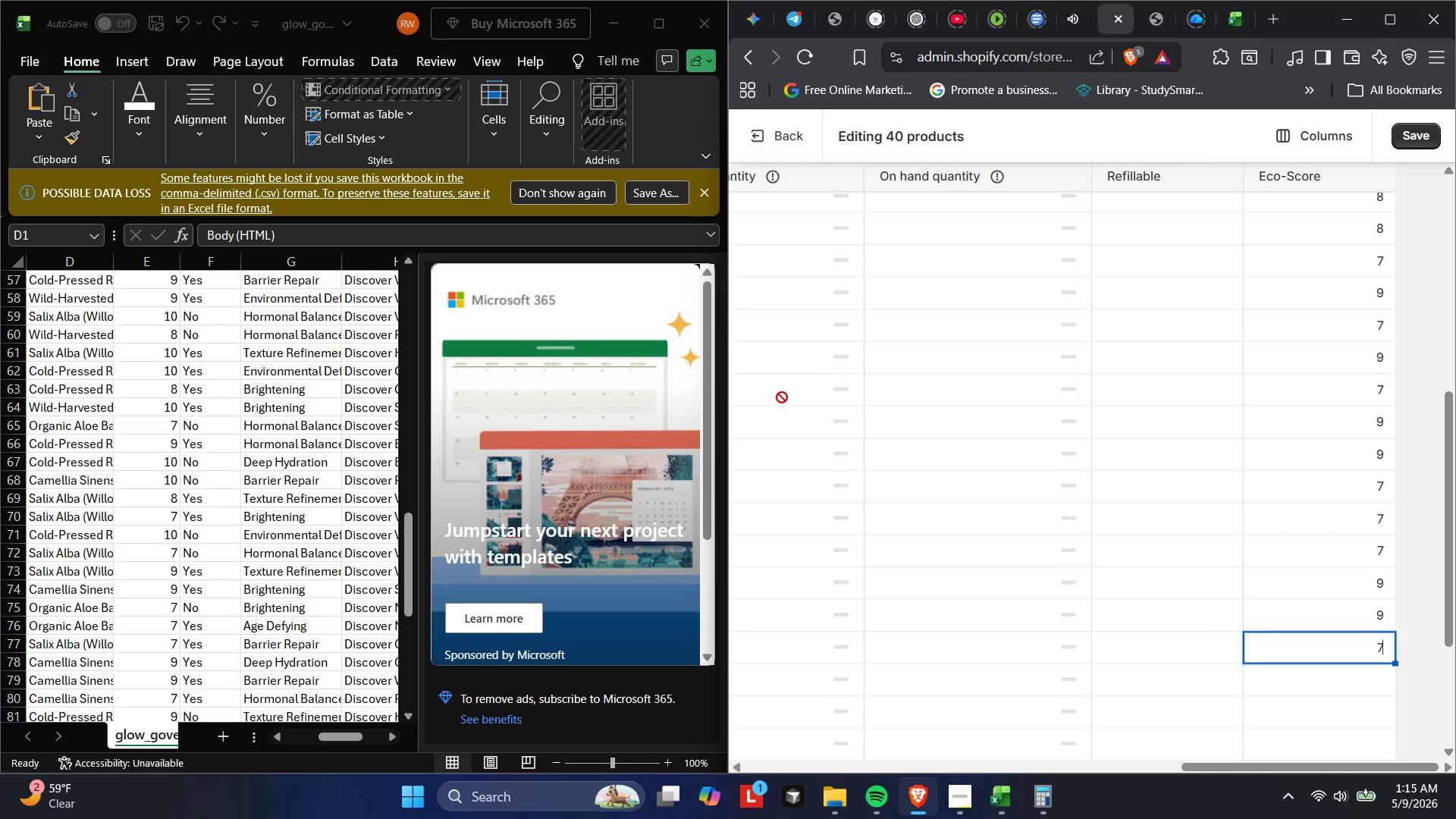 
key(Enter)
 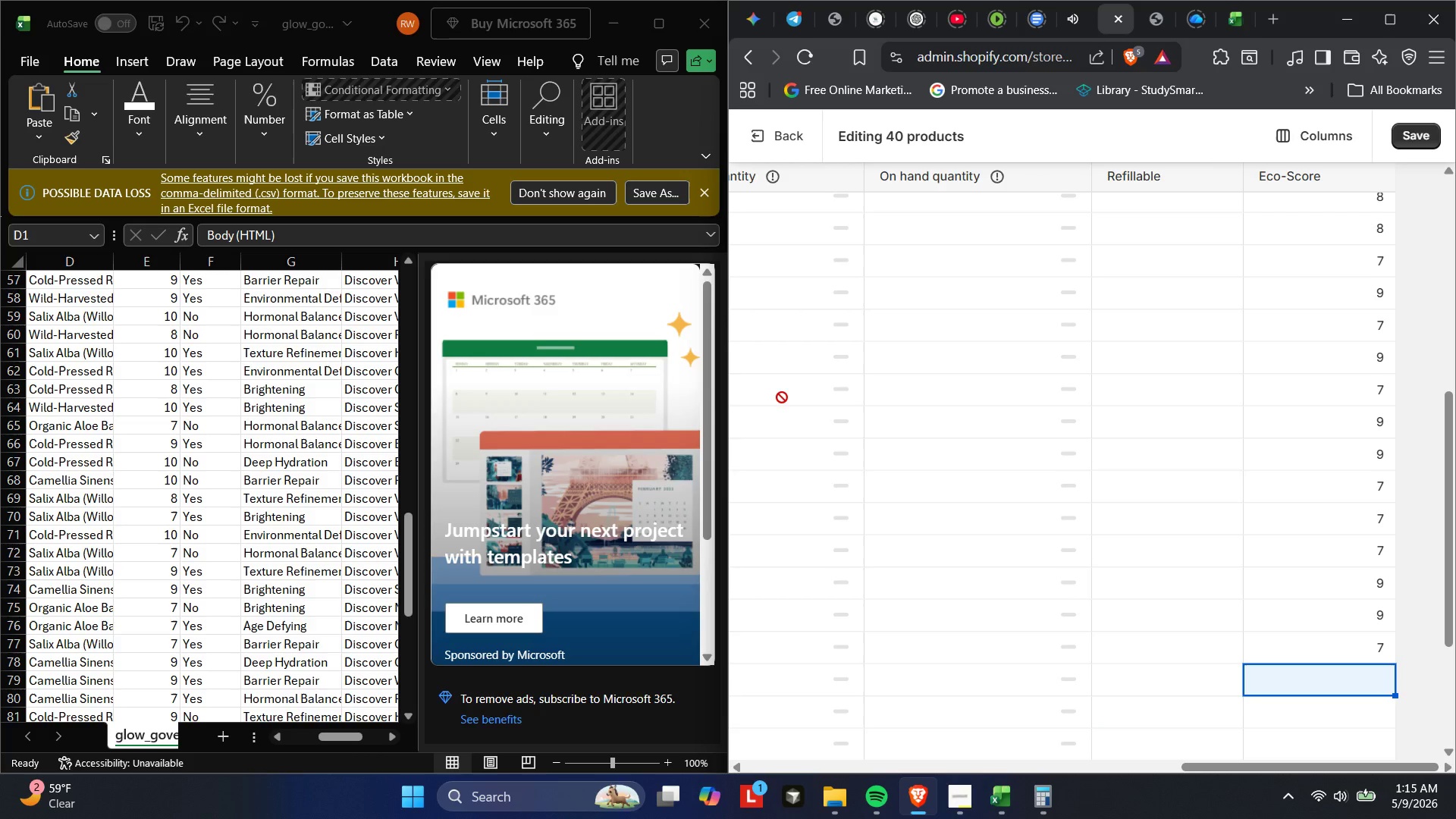 
key(Numpad1)
 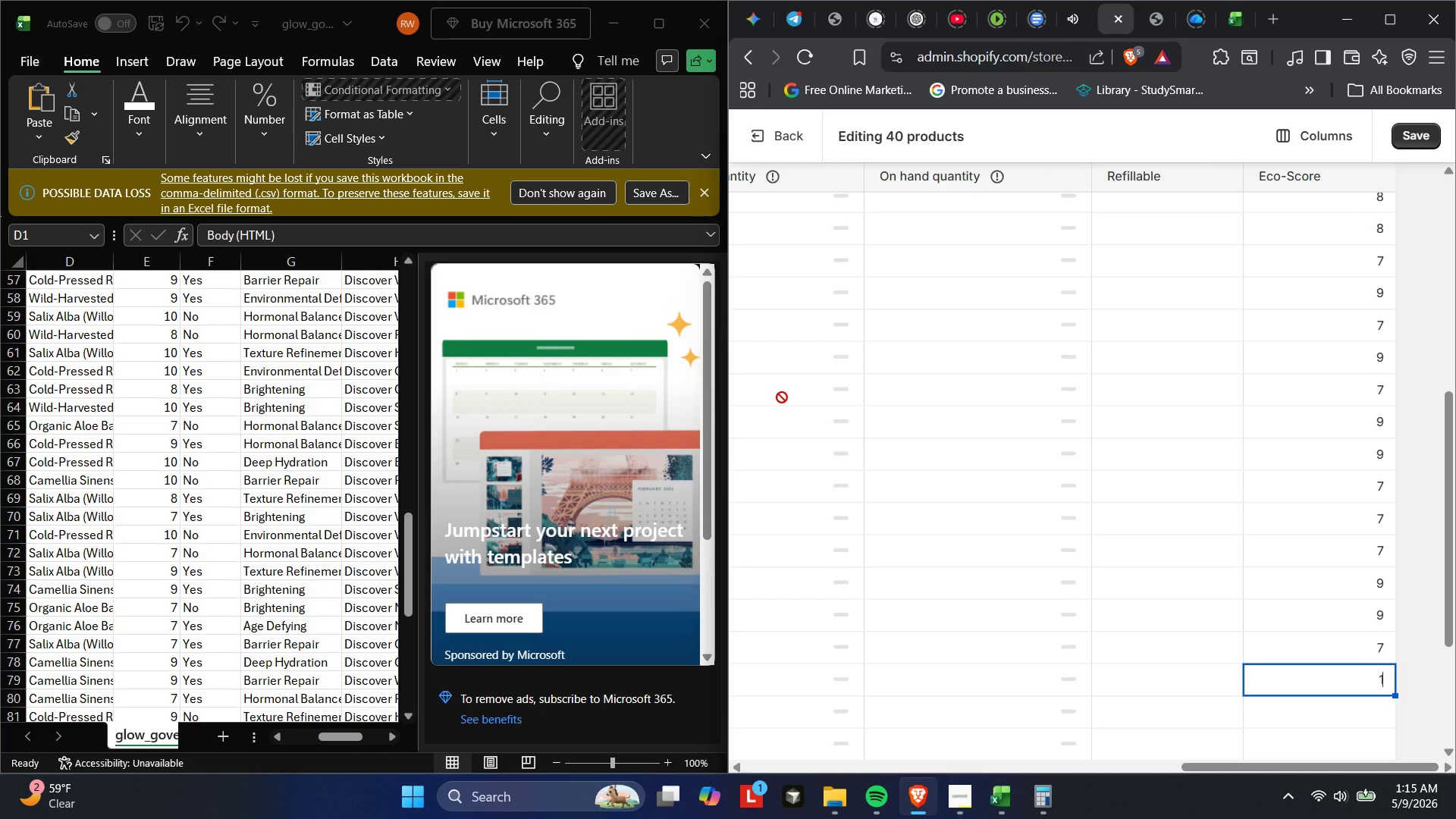 
key(Numpad0)
 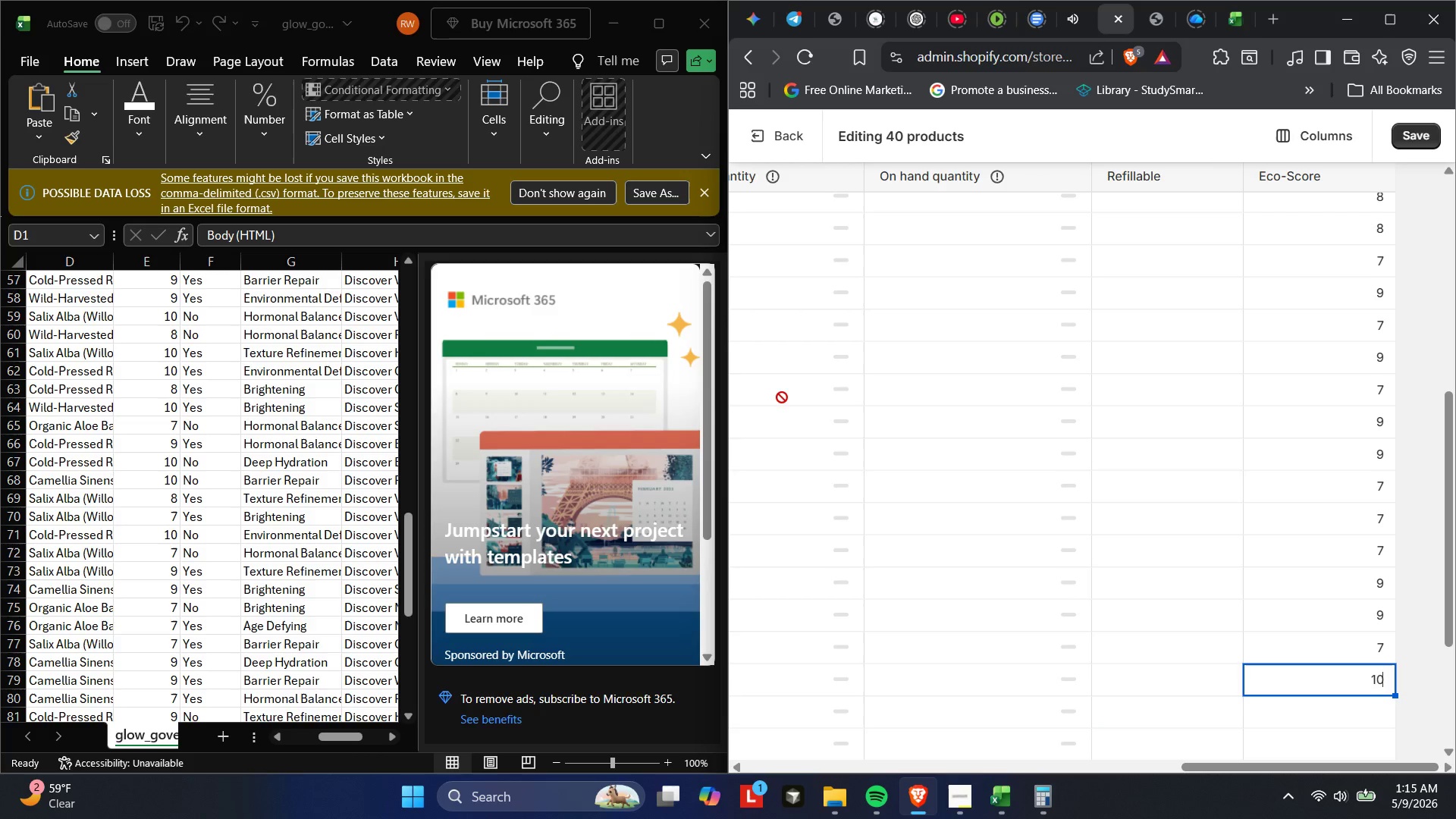 
key(Enter)
 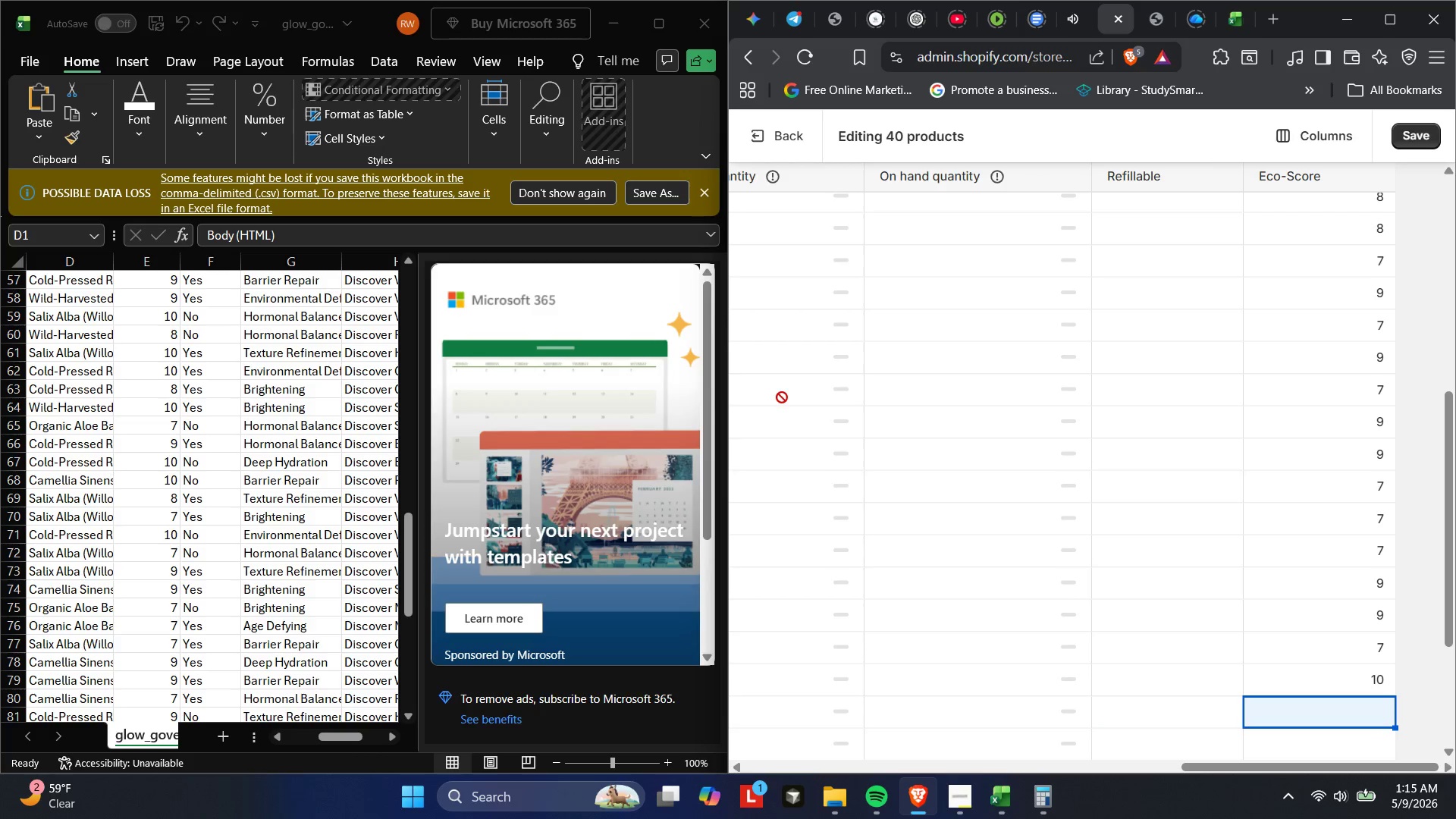 
key(Numpad7)
 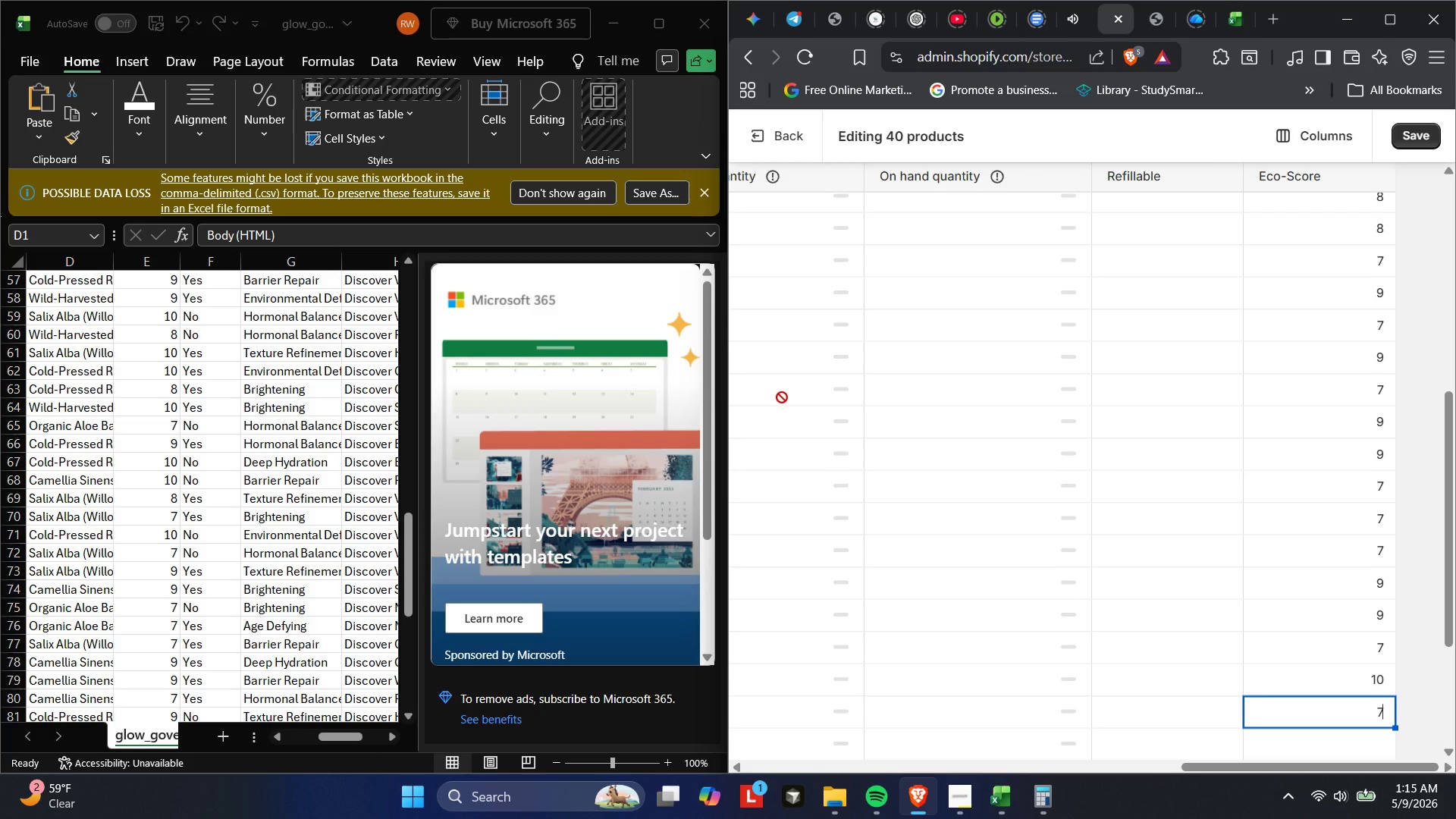 
key(Enter)
 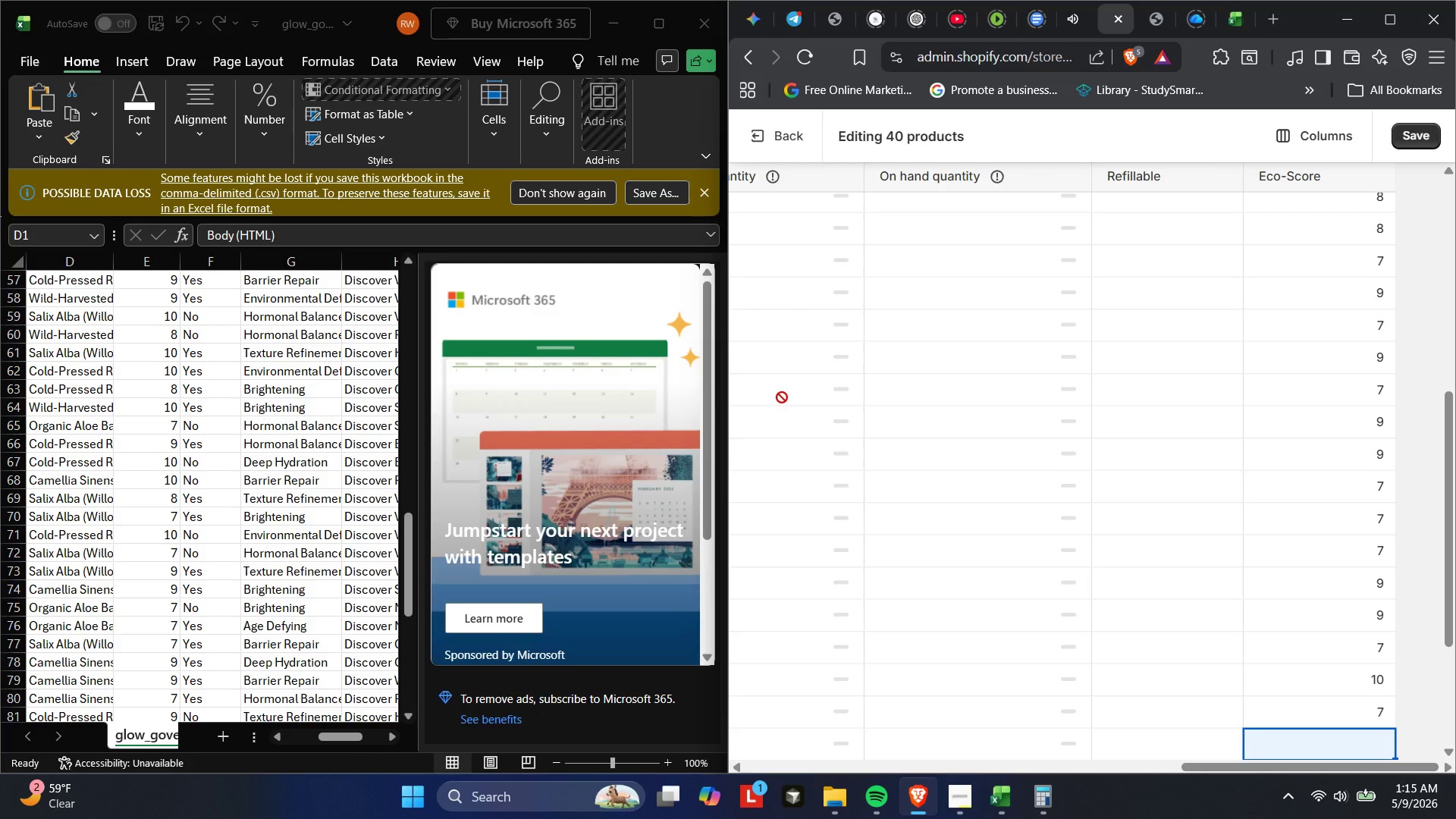 
key(Numpad8)
 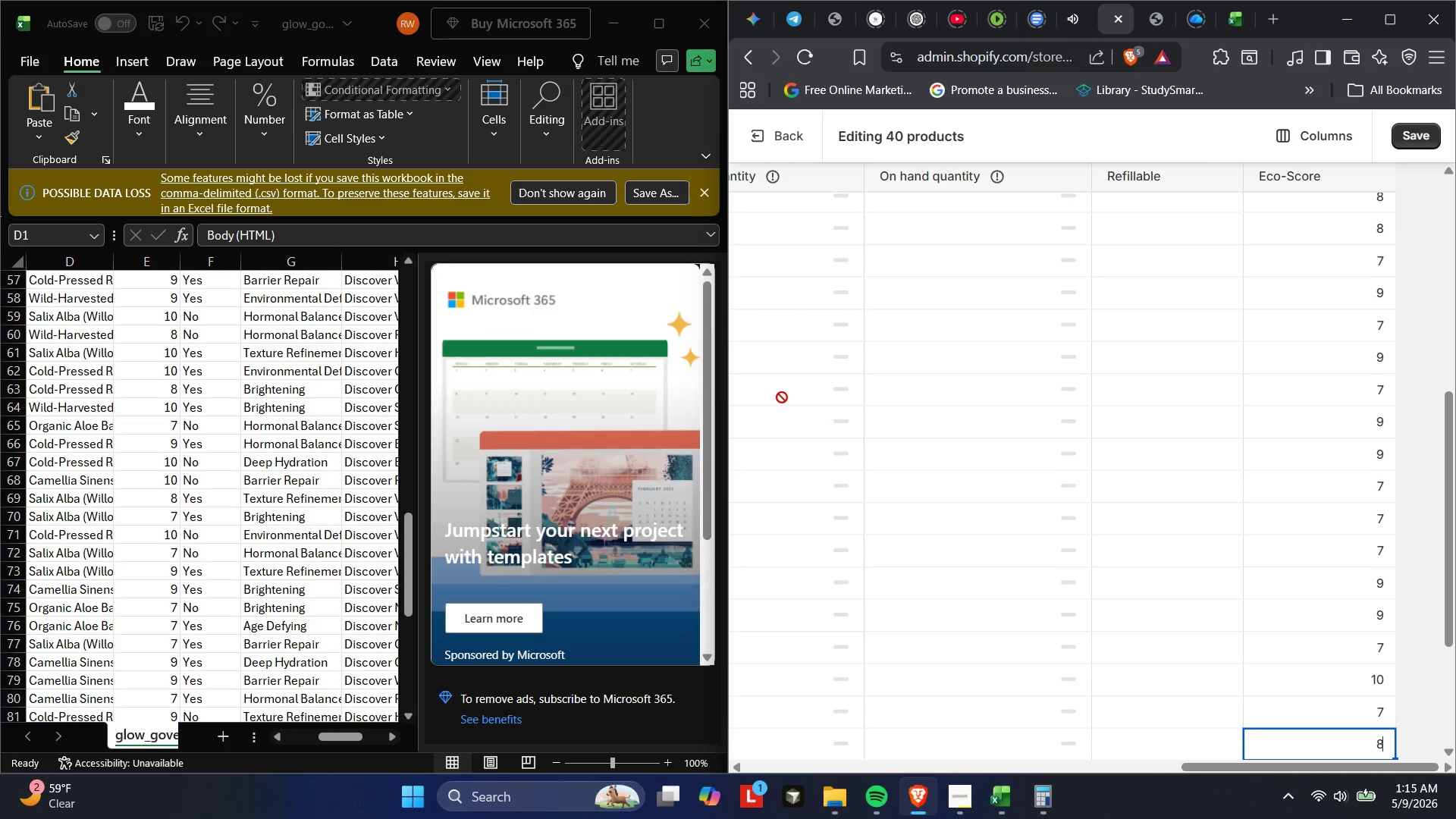 
key(Enter)
 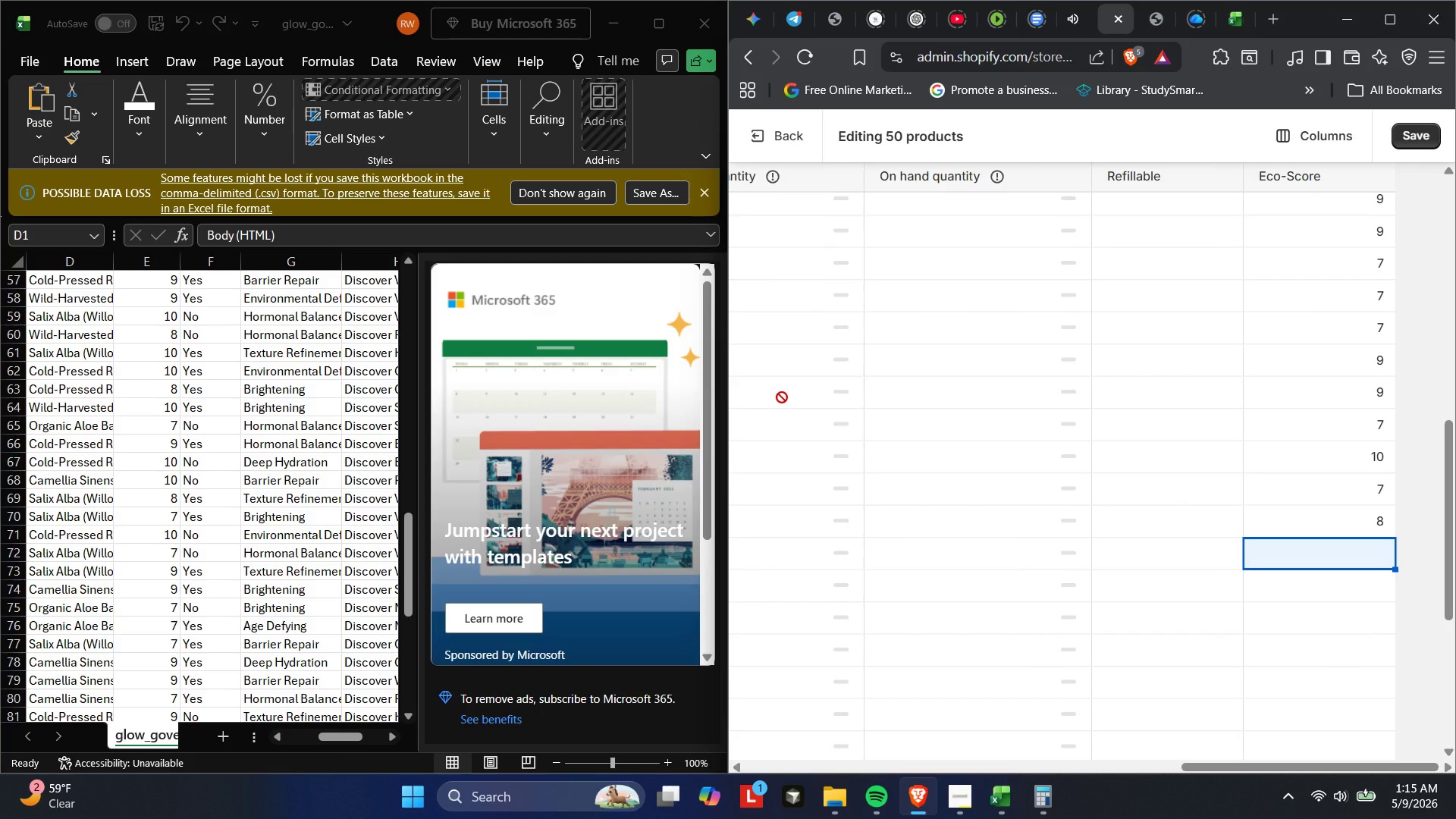 
wait(9.72)
 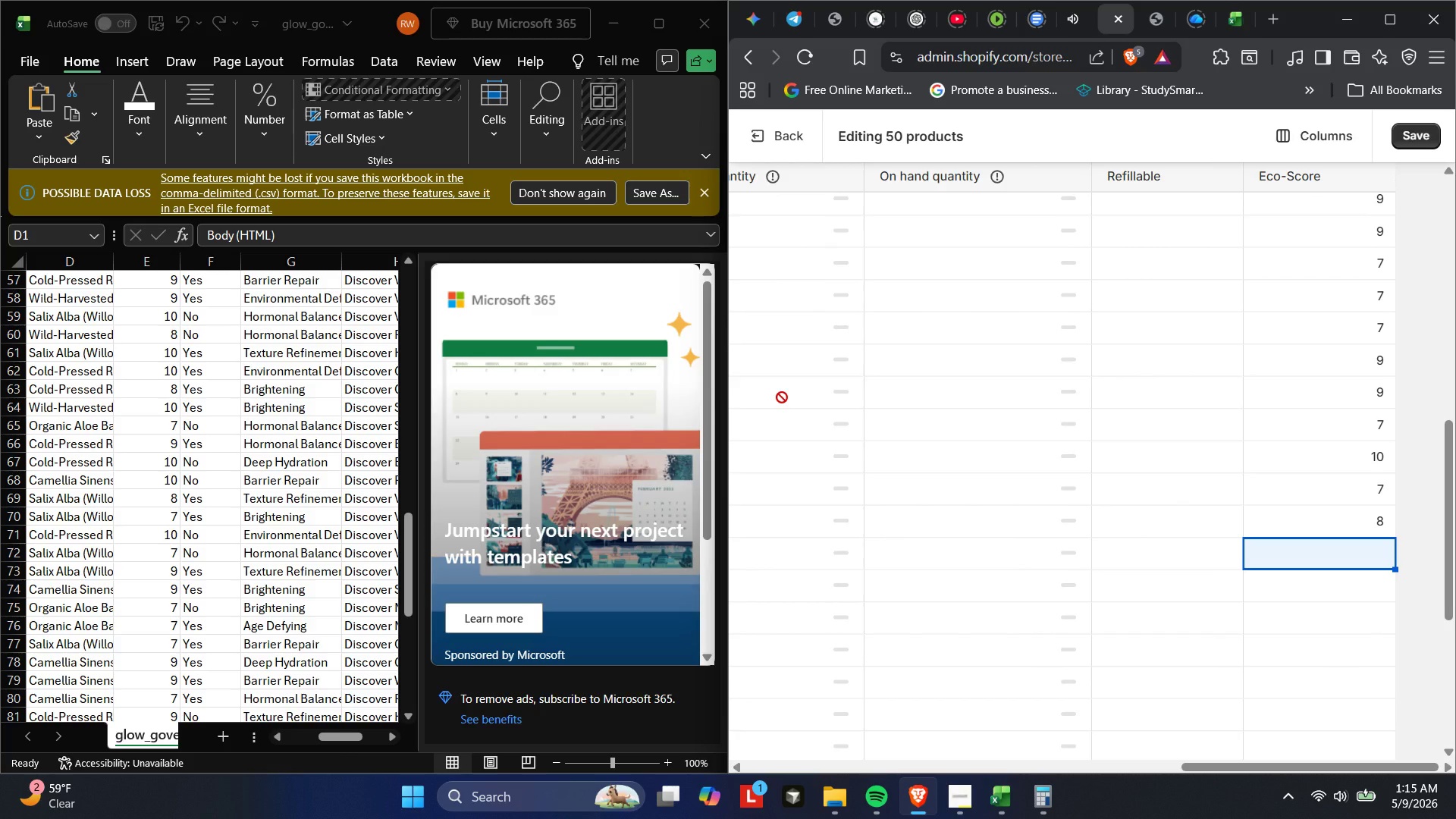 
key(Numpad1)
 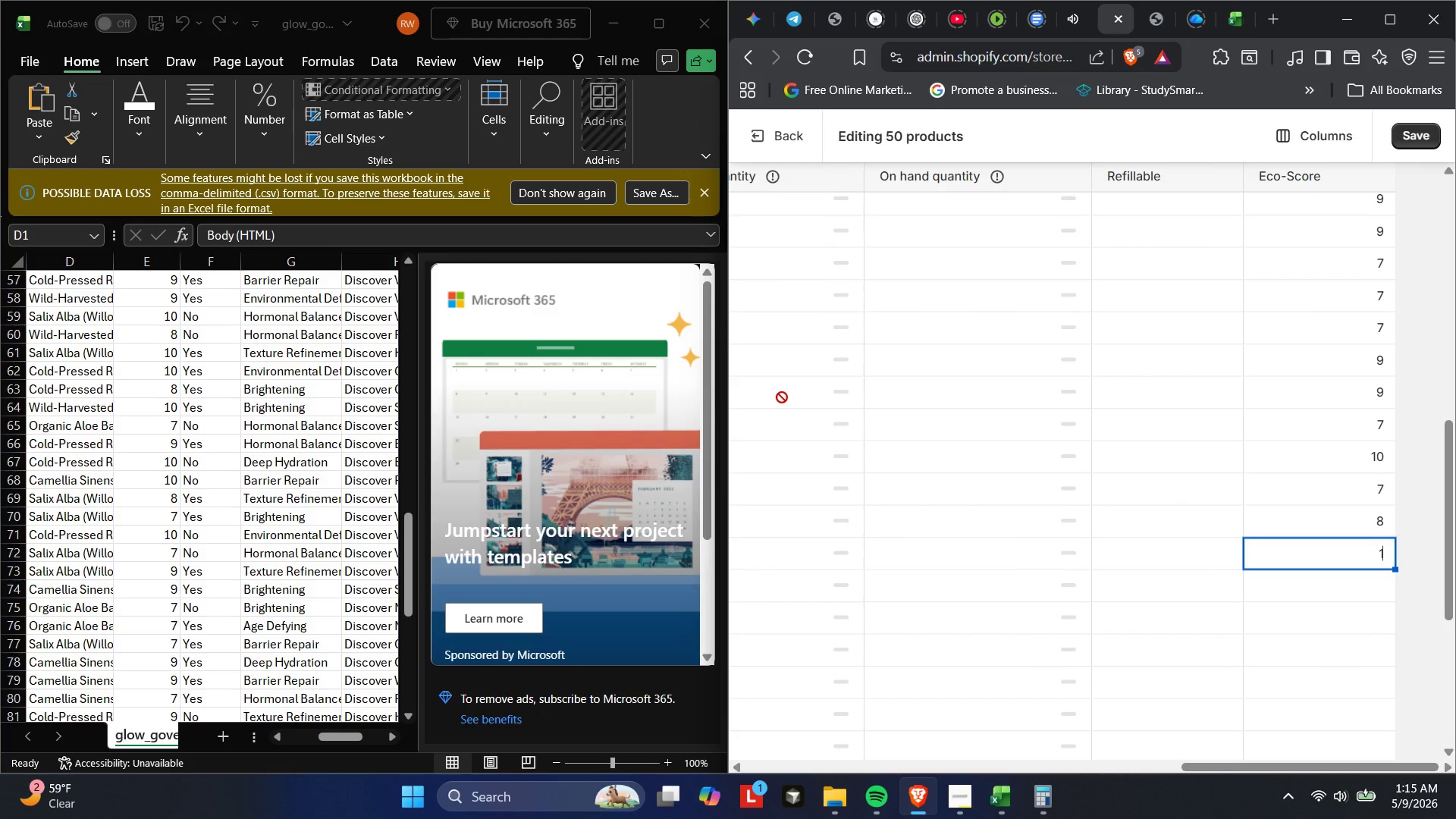 
key(Numpad0)
 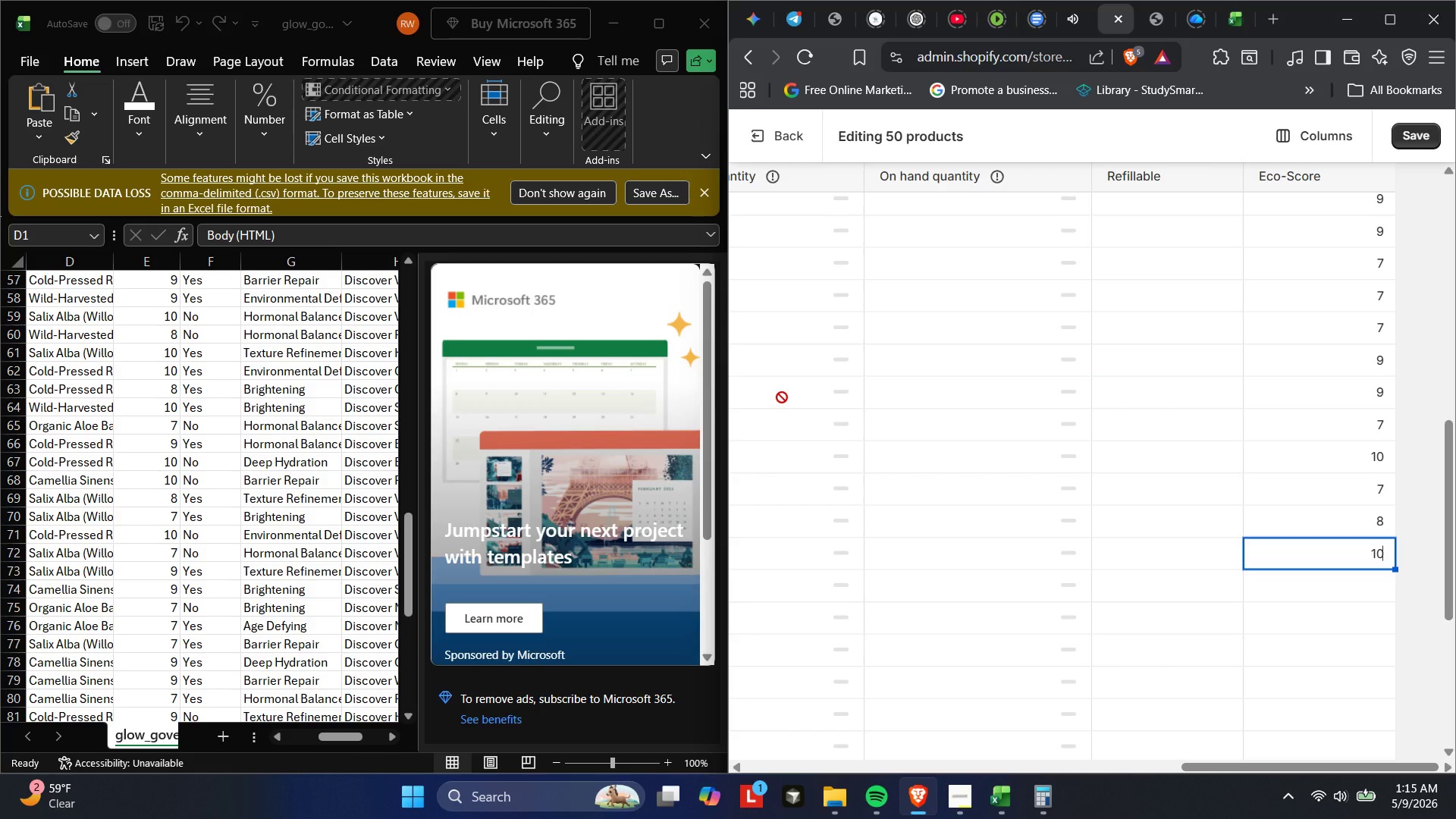 
key(Enter)
 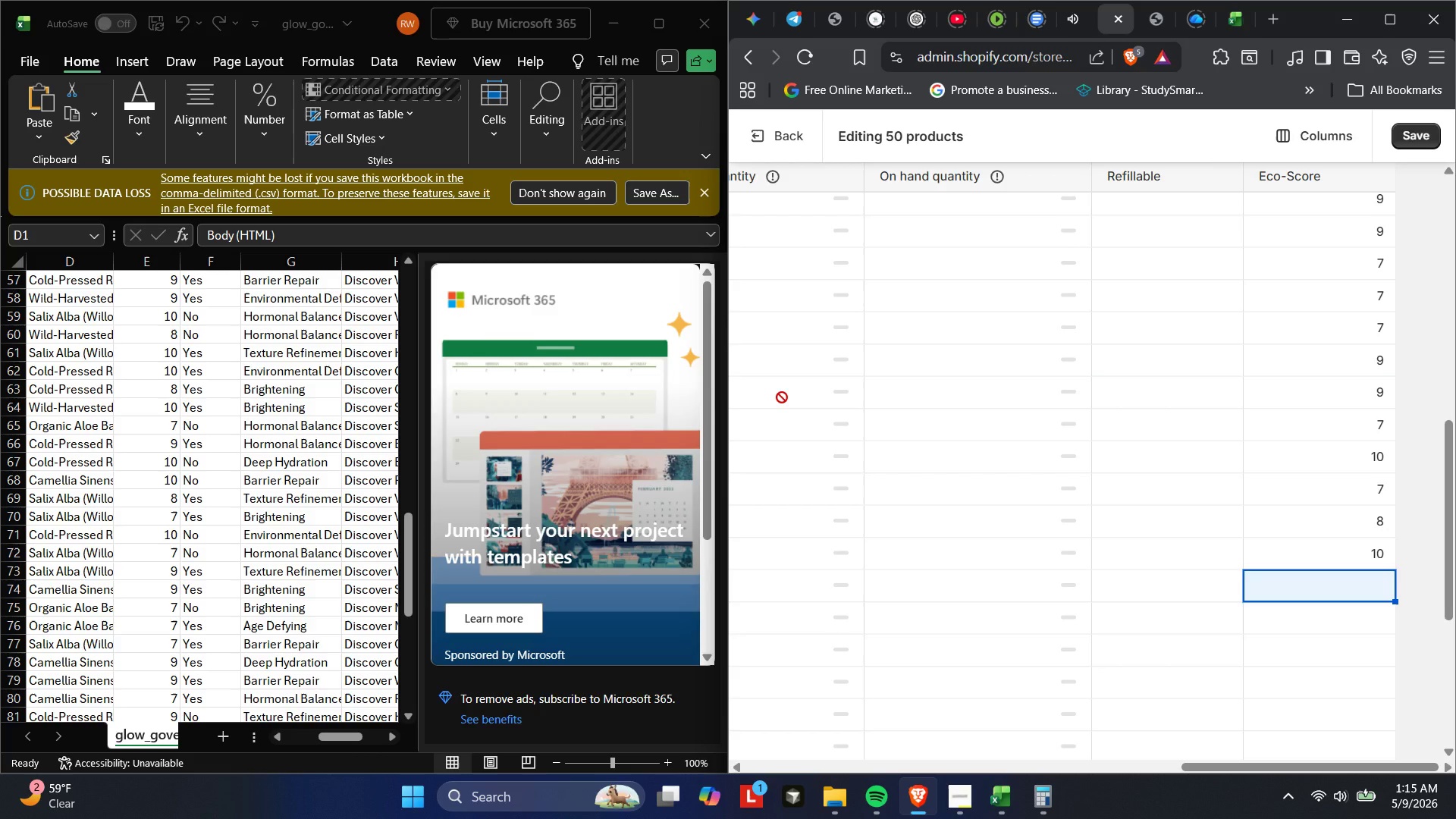 
key(Numpad1)
 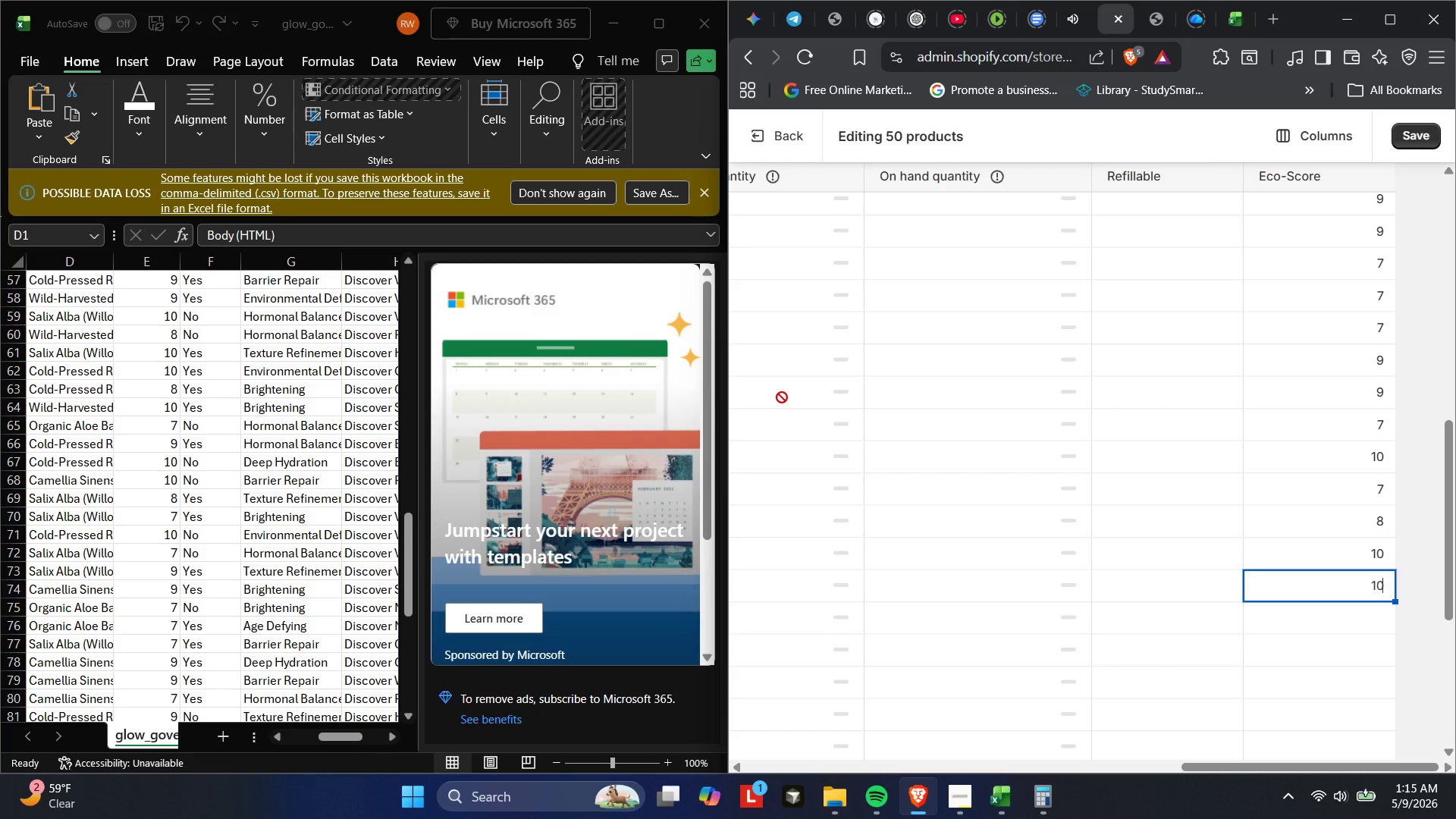 
key(Numpad0)
 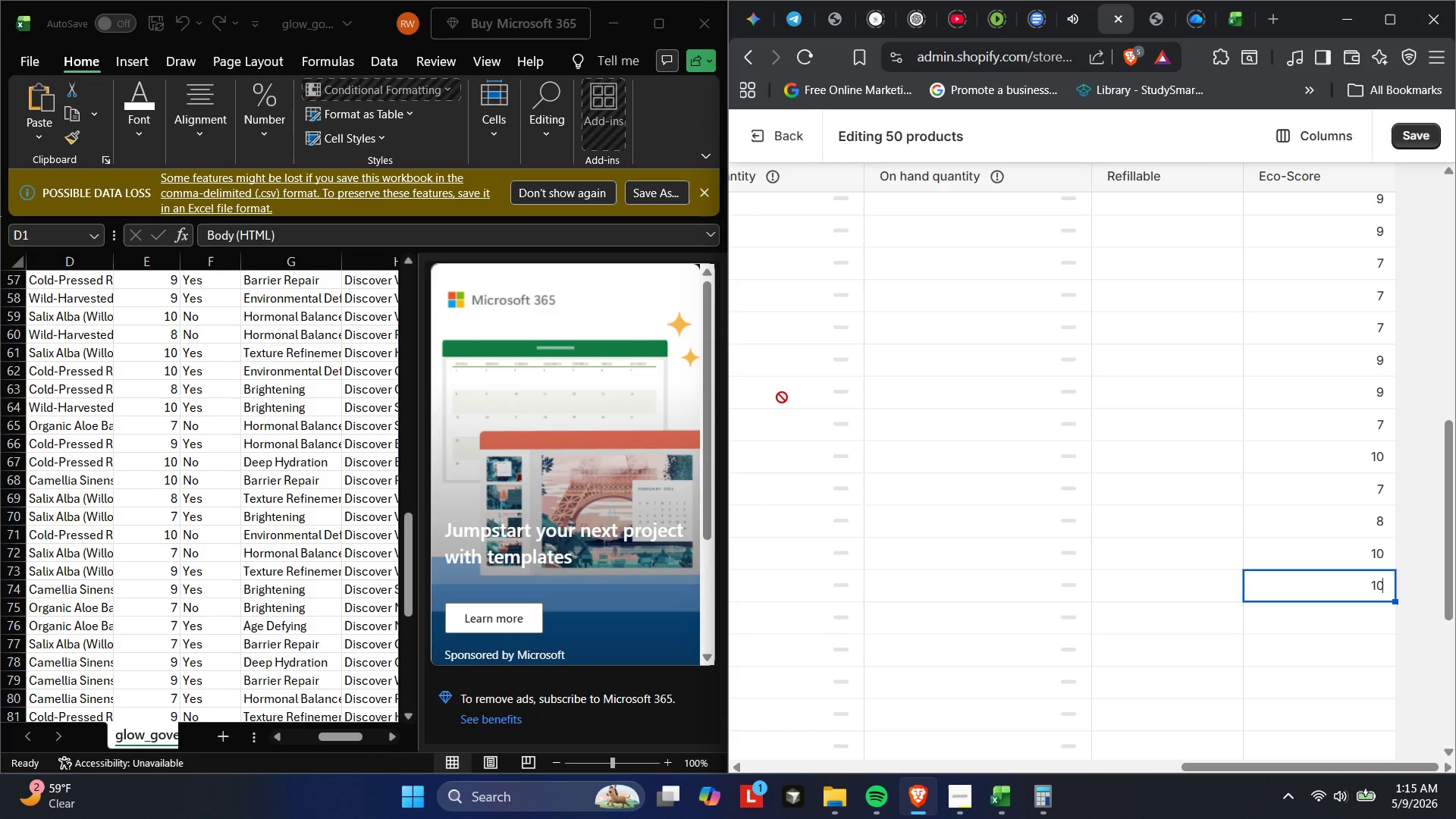 
key(Enter)
 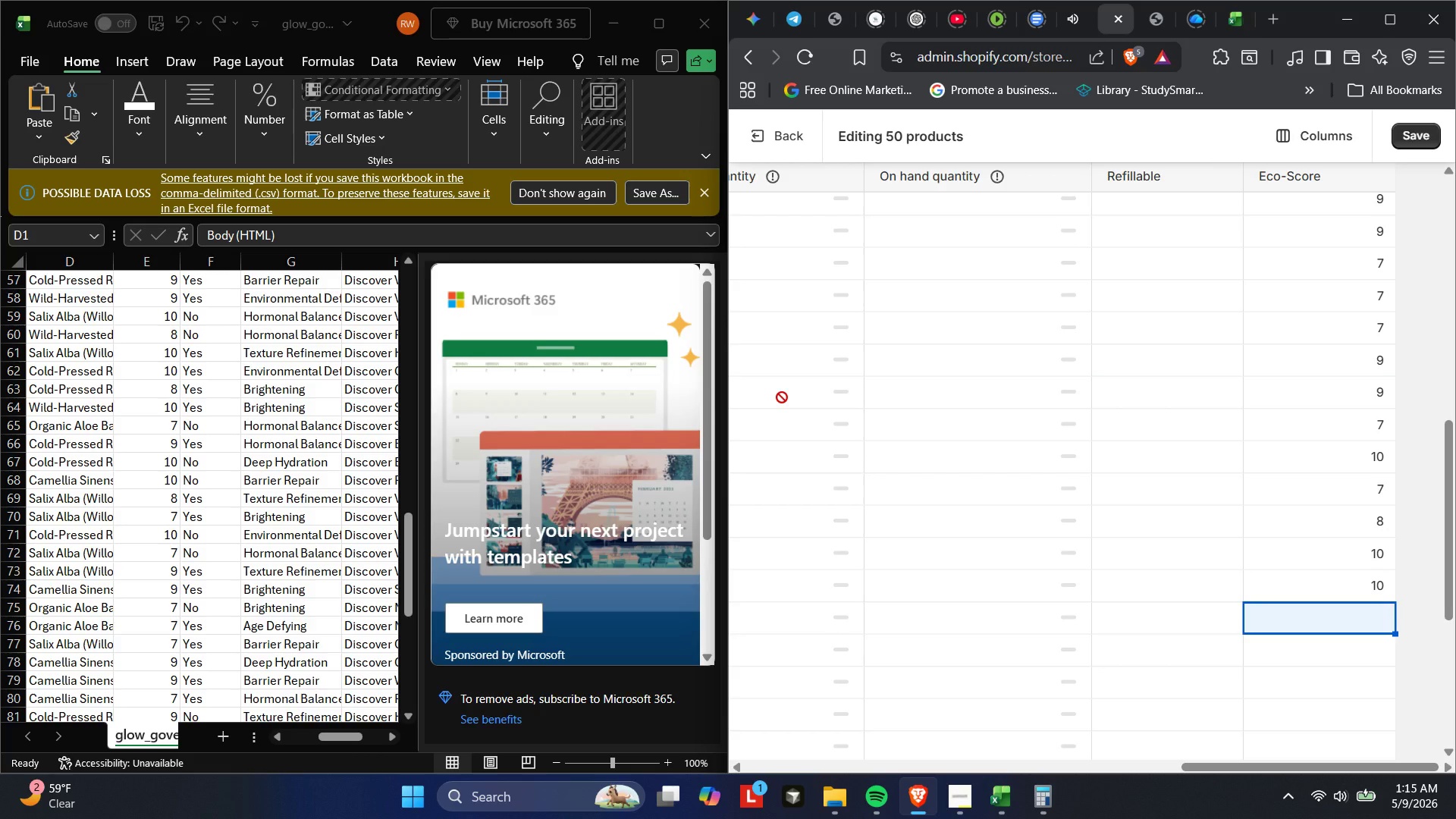 
key(Numpad9)
 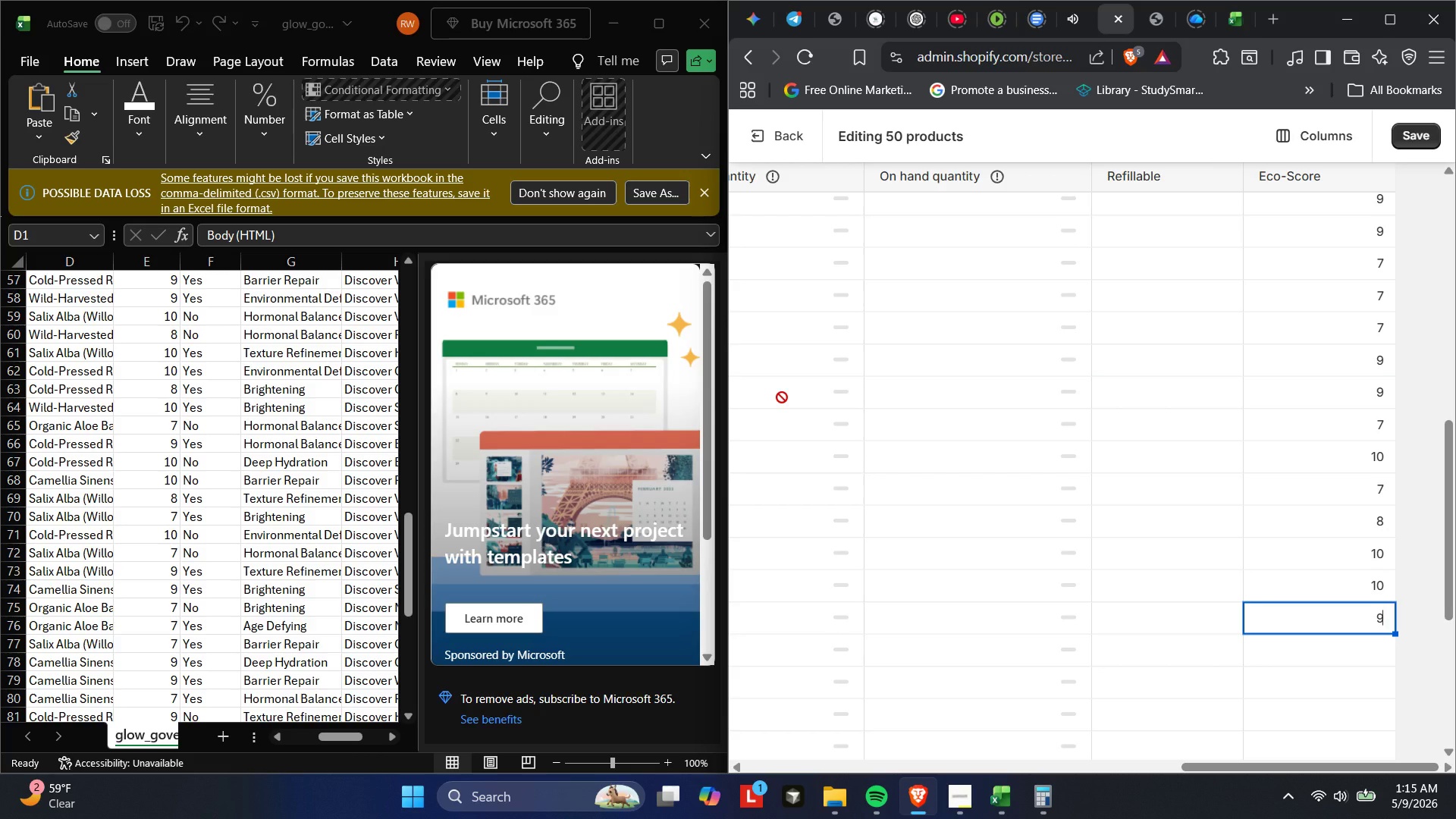 
key(Enter)
 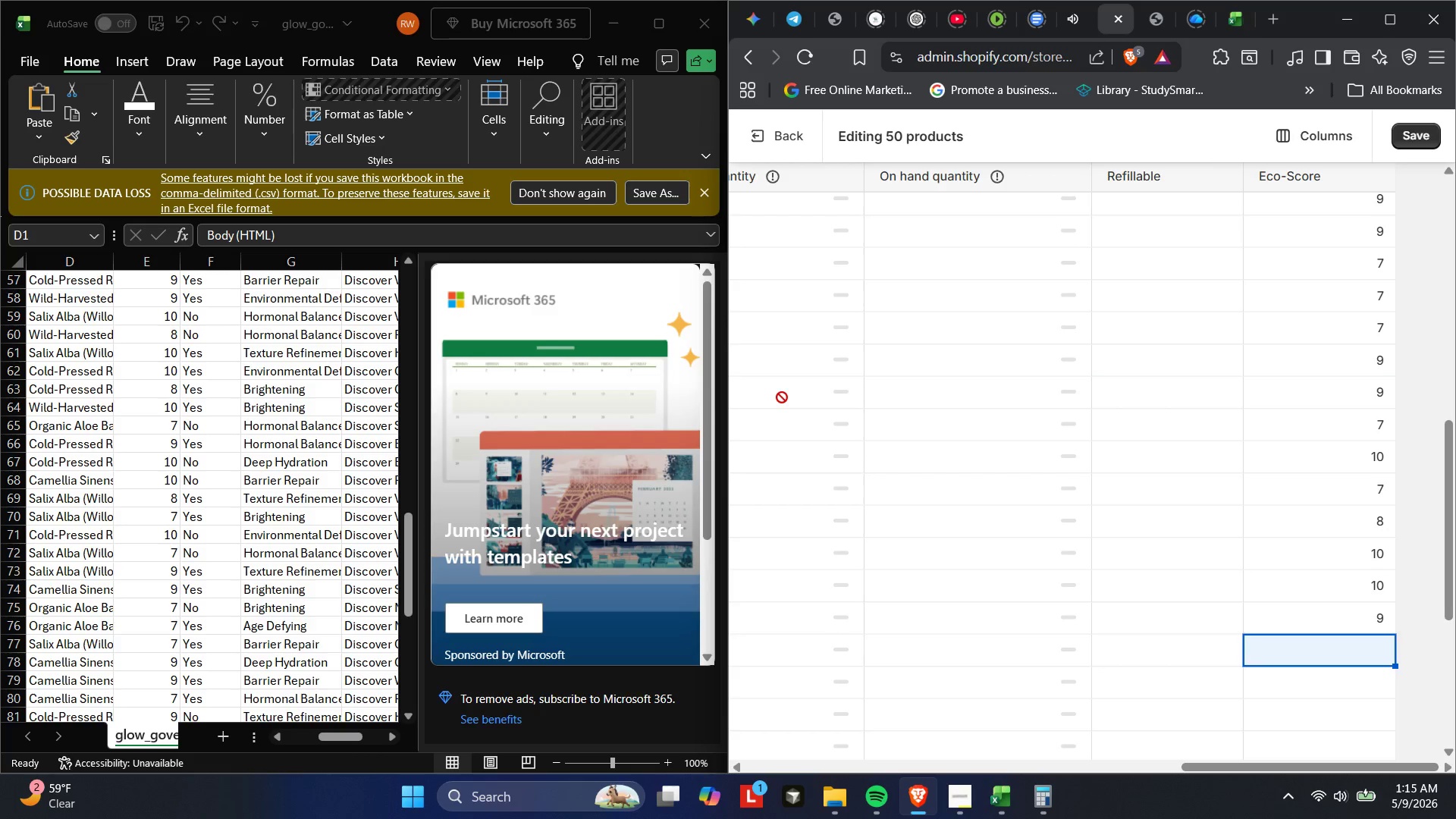 
key(Numpad7)
 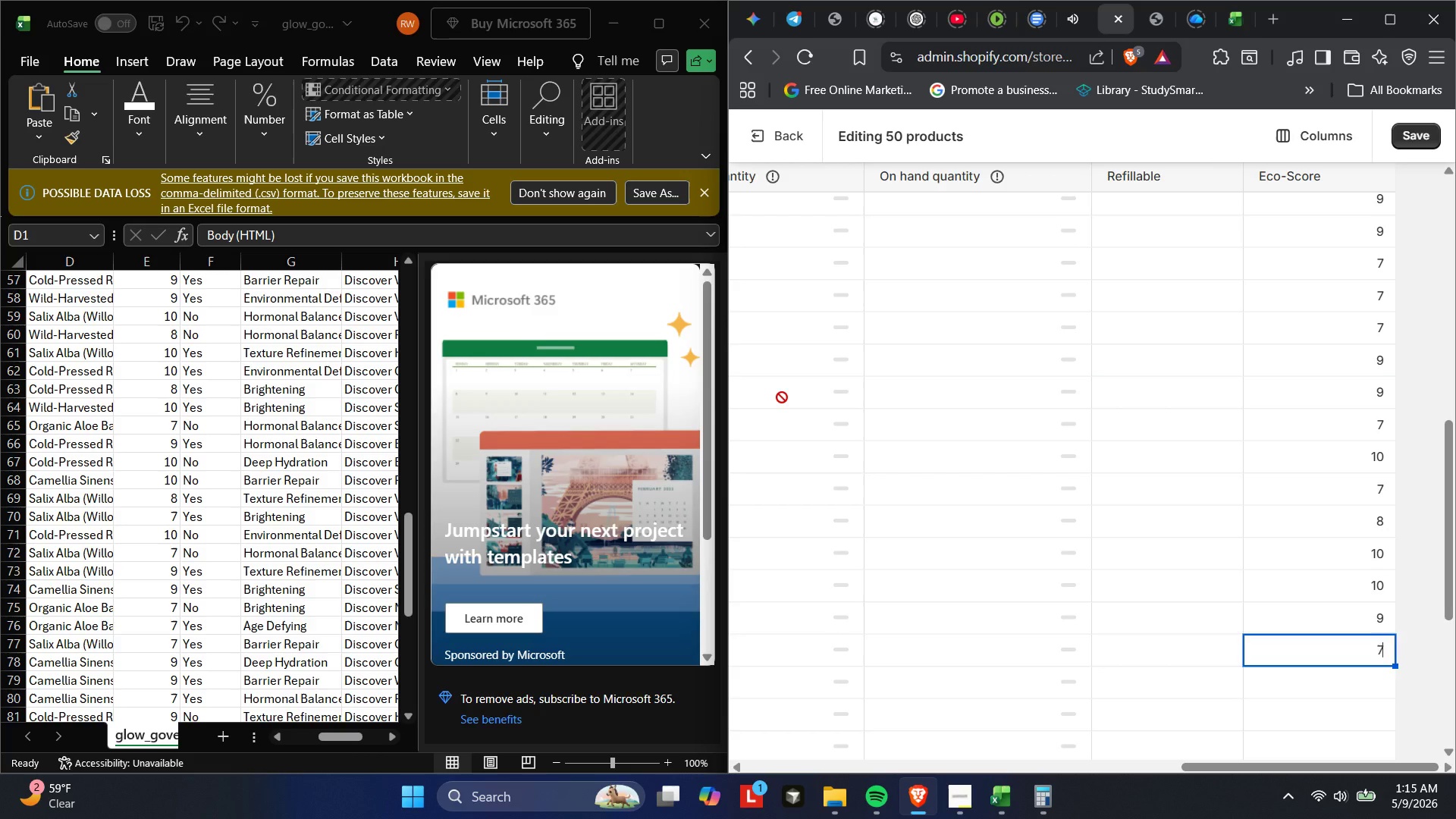 
key(Enter)
 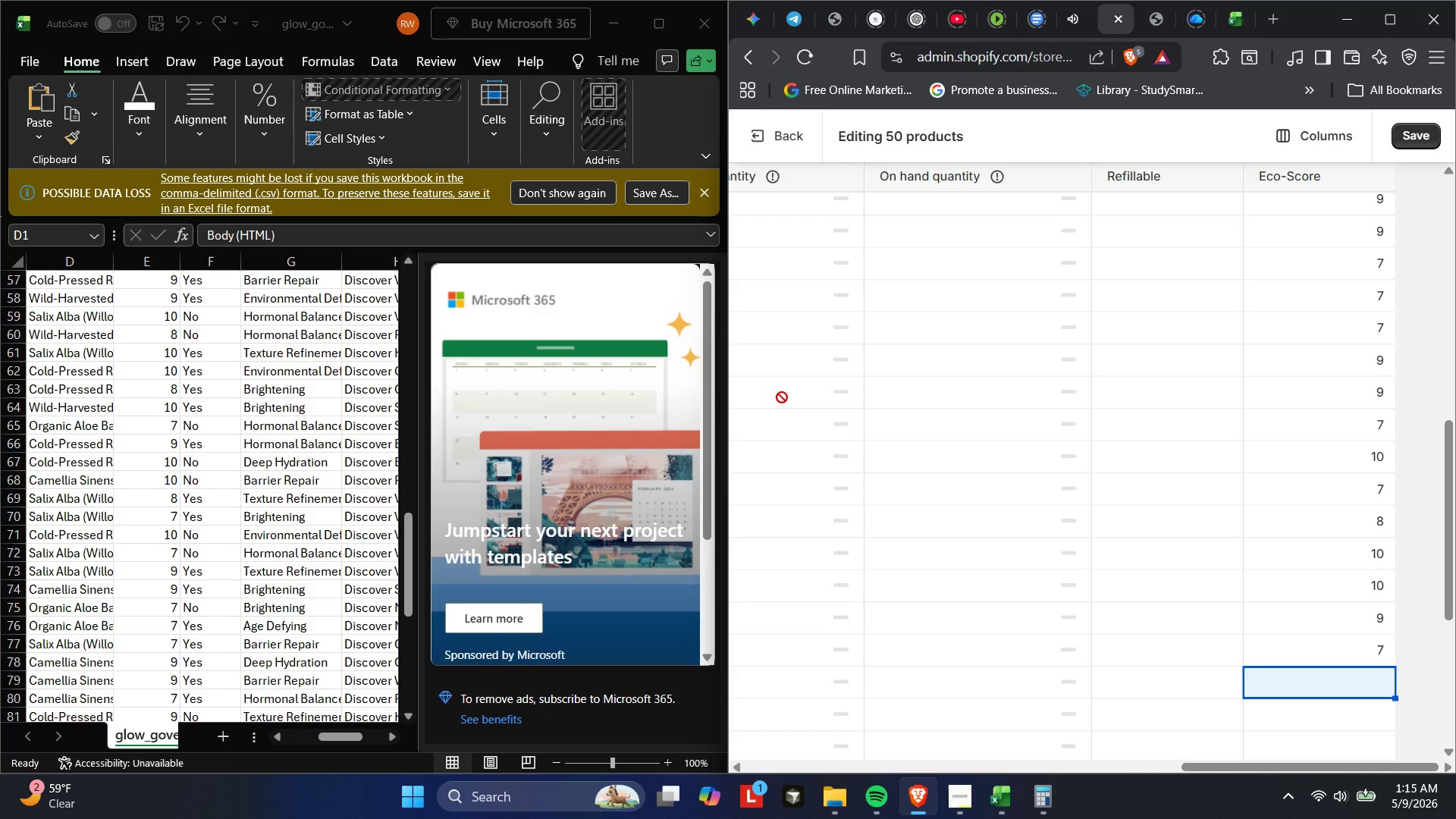 
wait(6.53)
 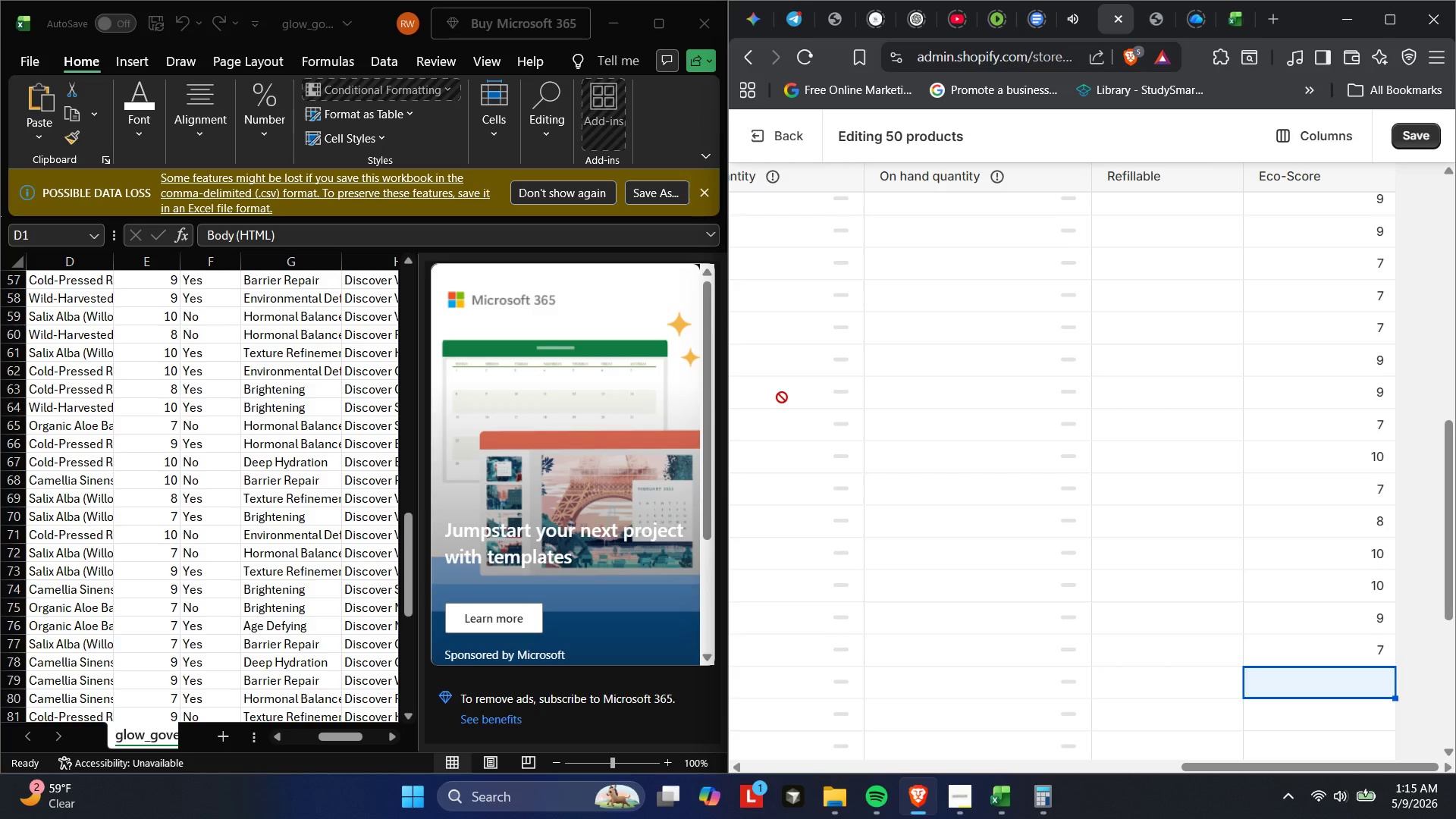 
key(Numpad1)
 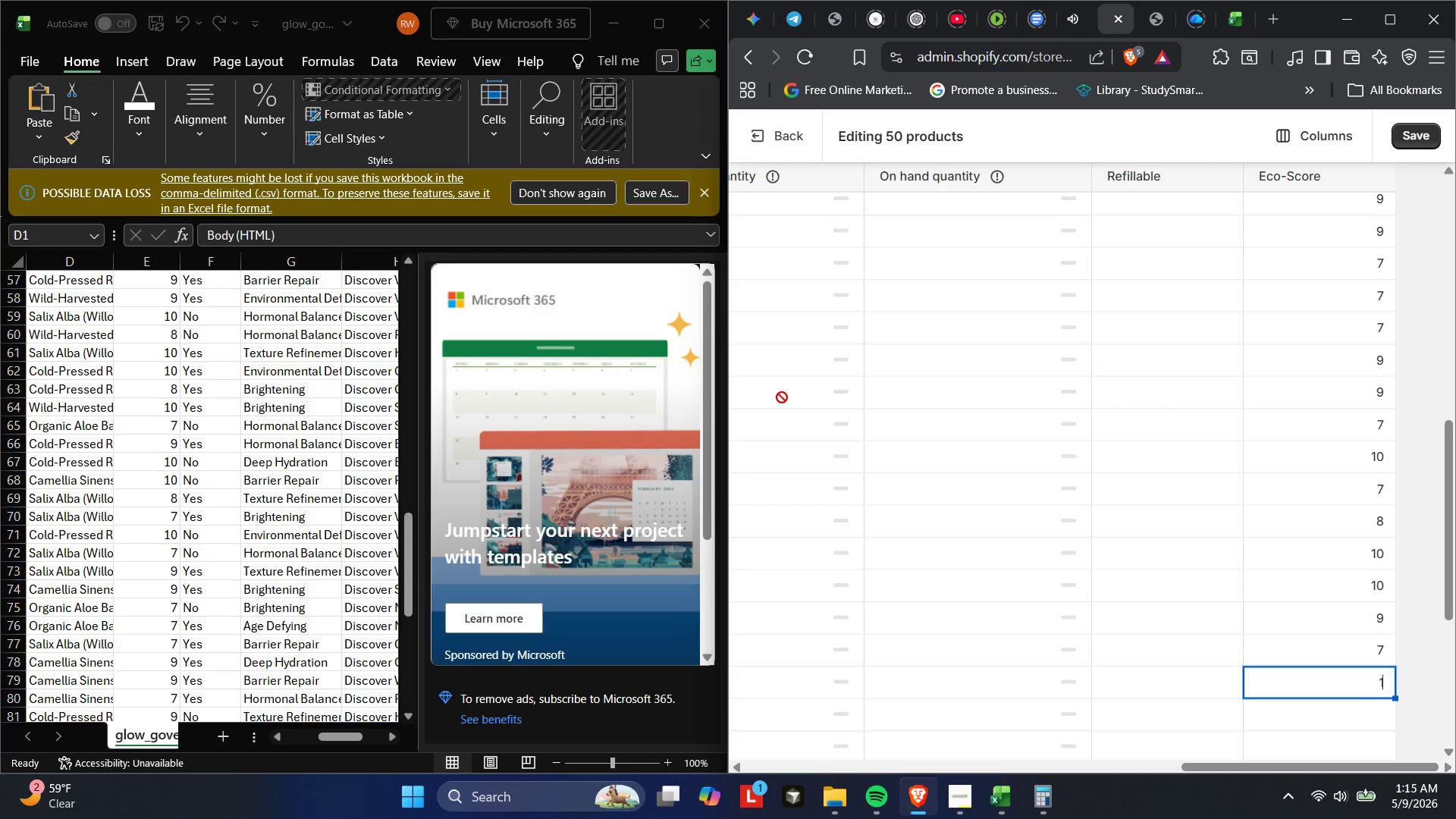 
key(Numpad0)
 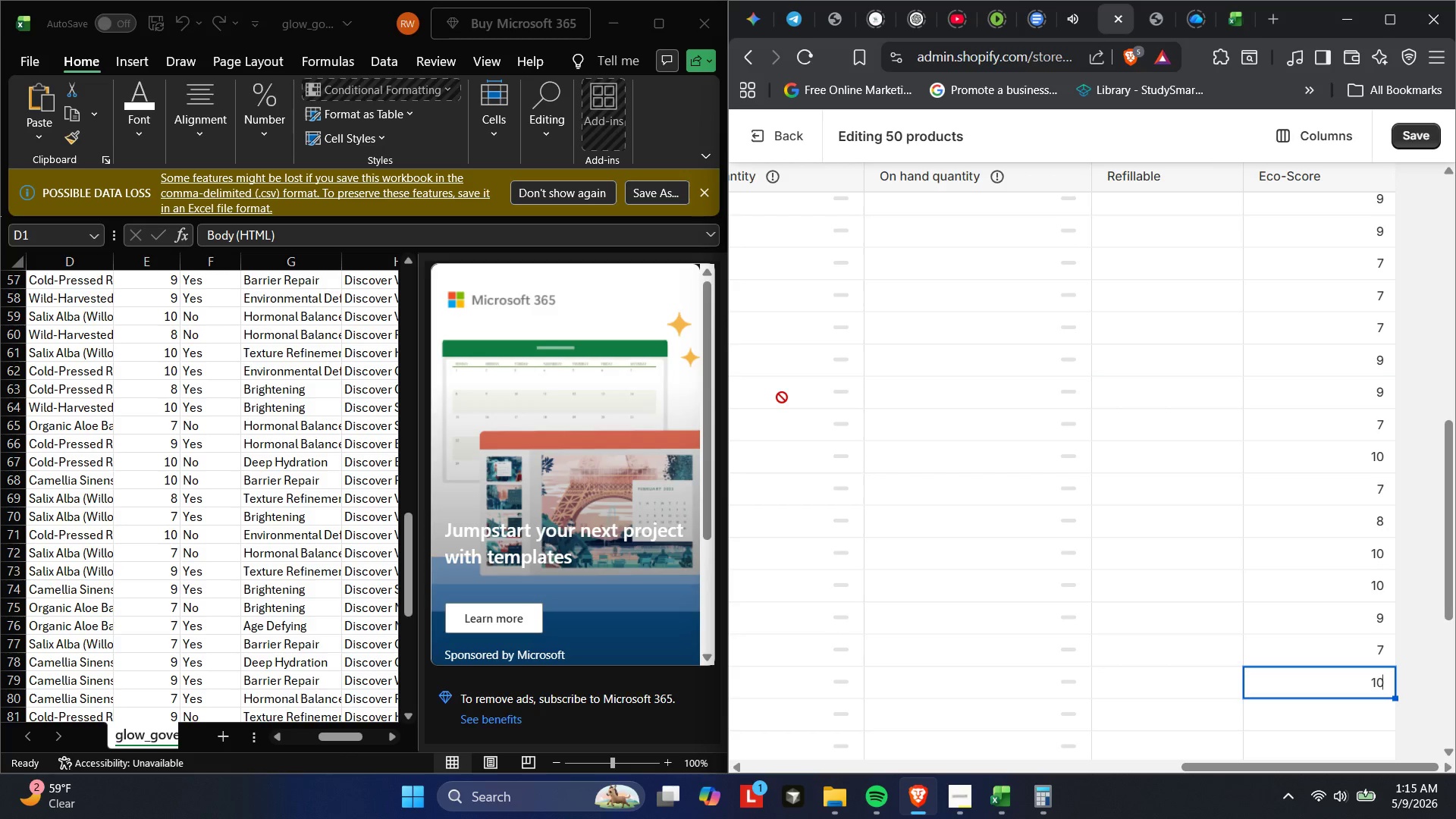 
key(Enter)
 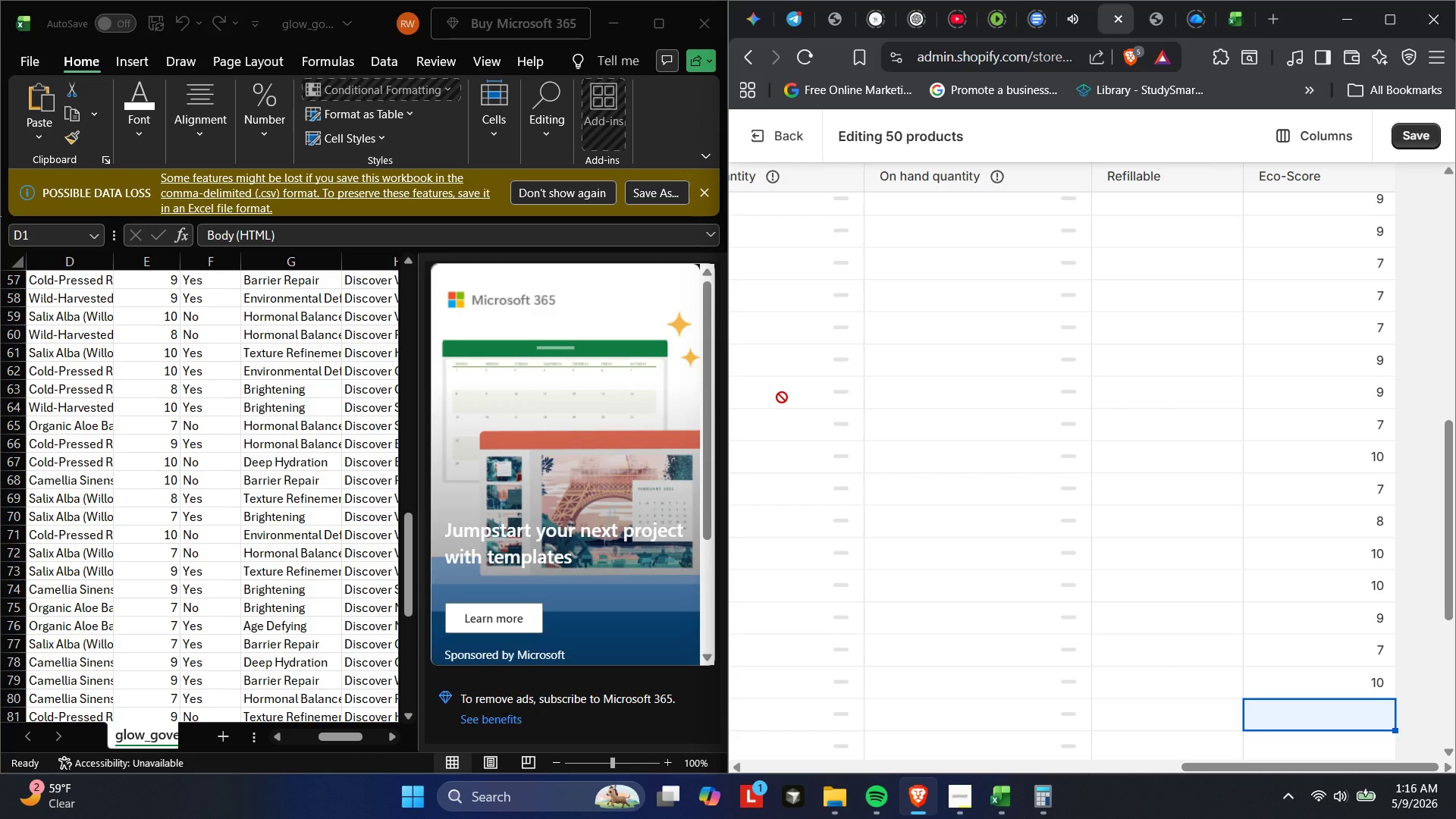 
wait(21.89)
 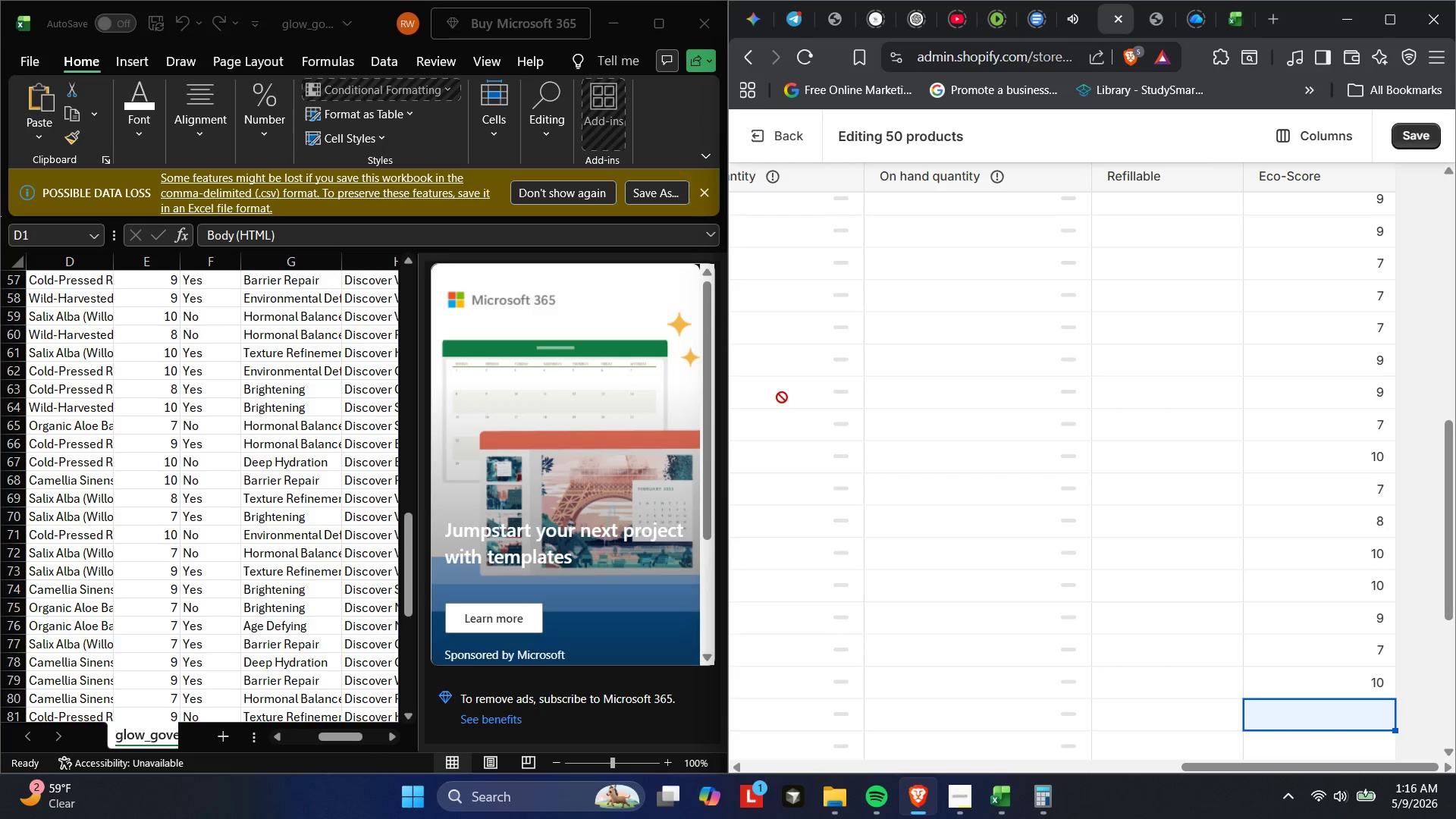 
key(Numpad8)
 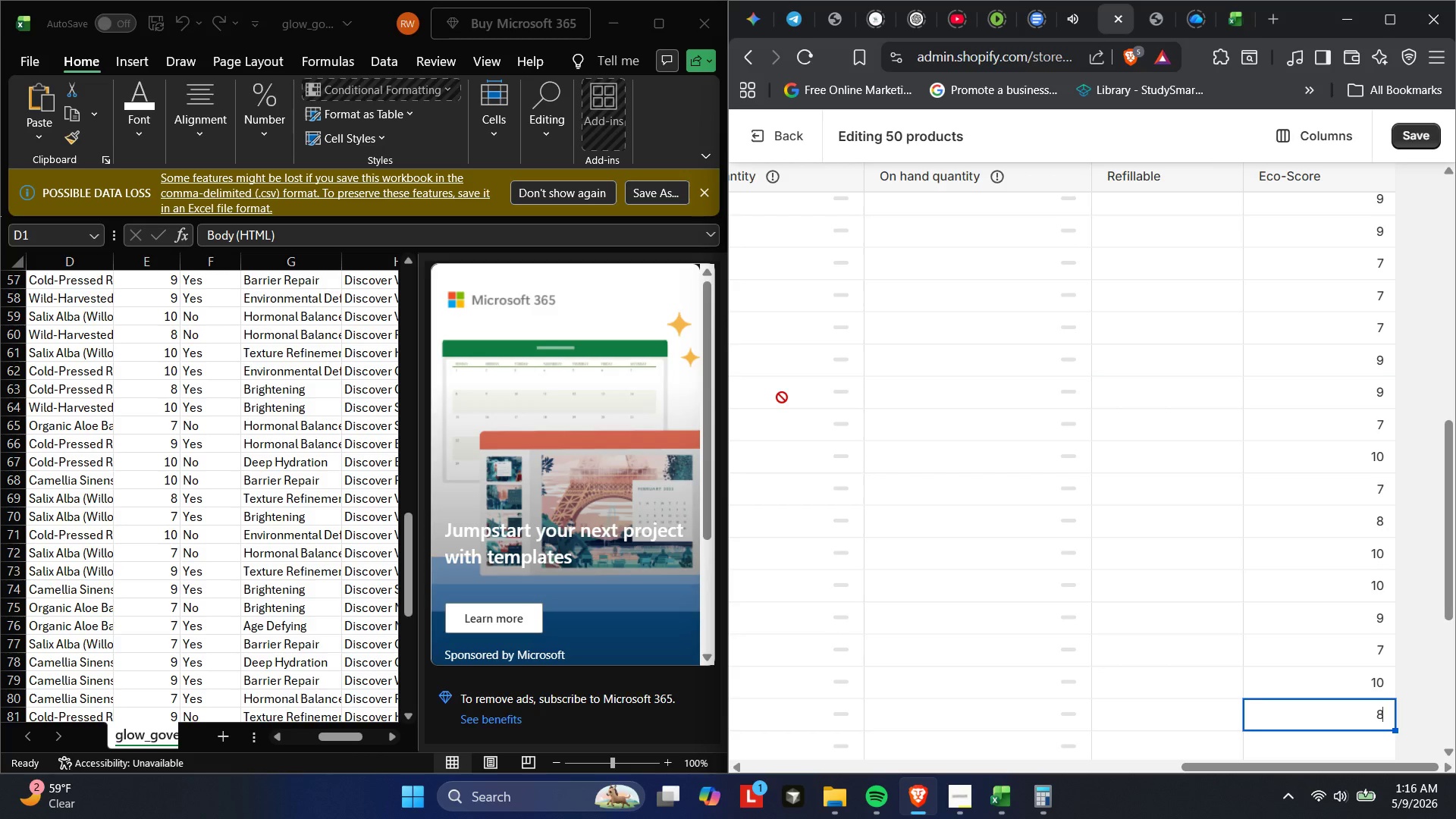 
key(Enter)
 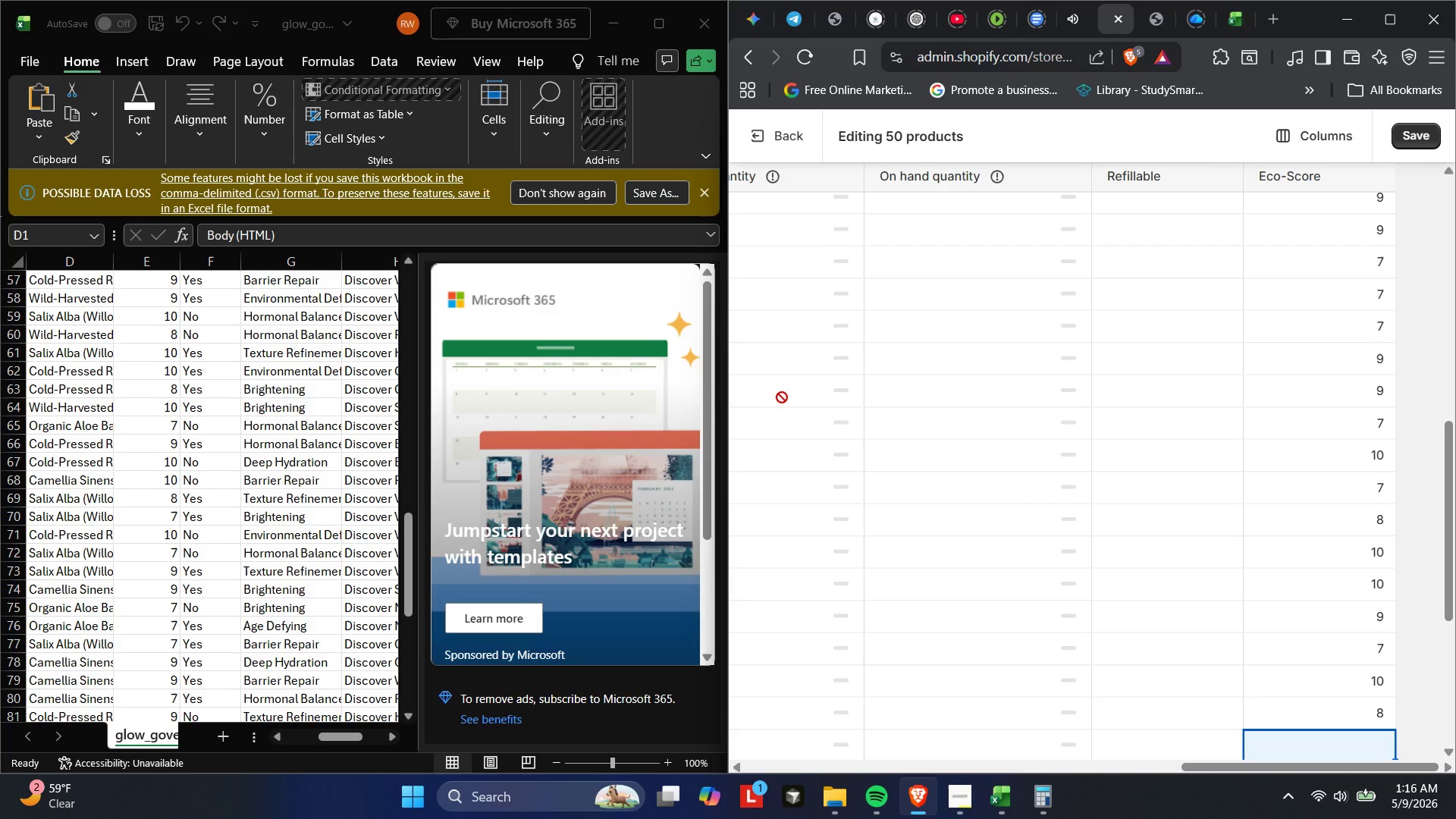 
key(Numpad1)
 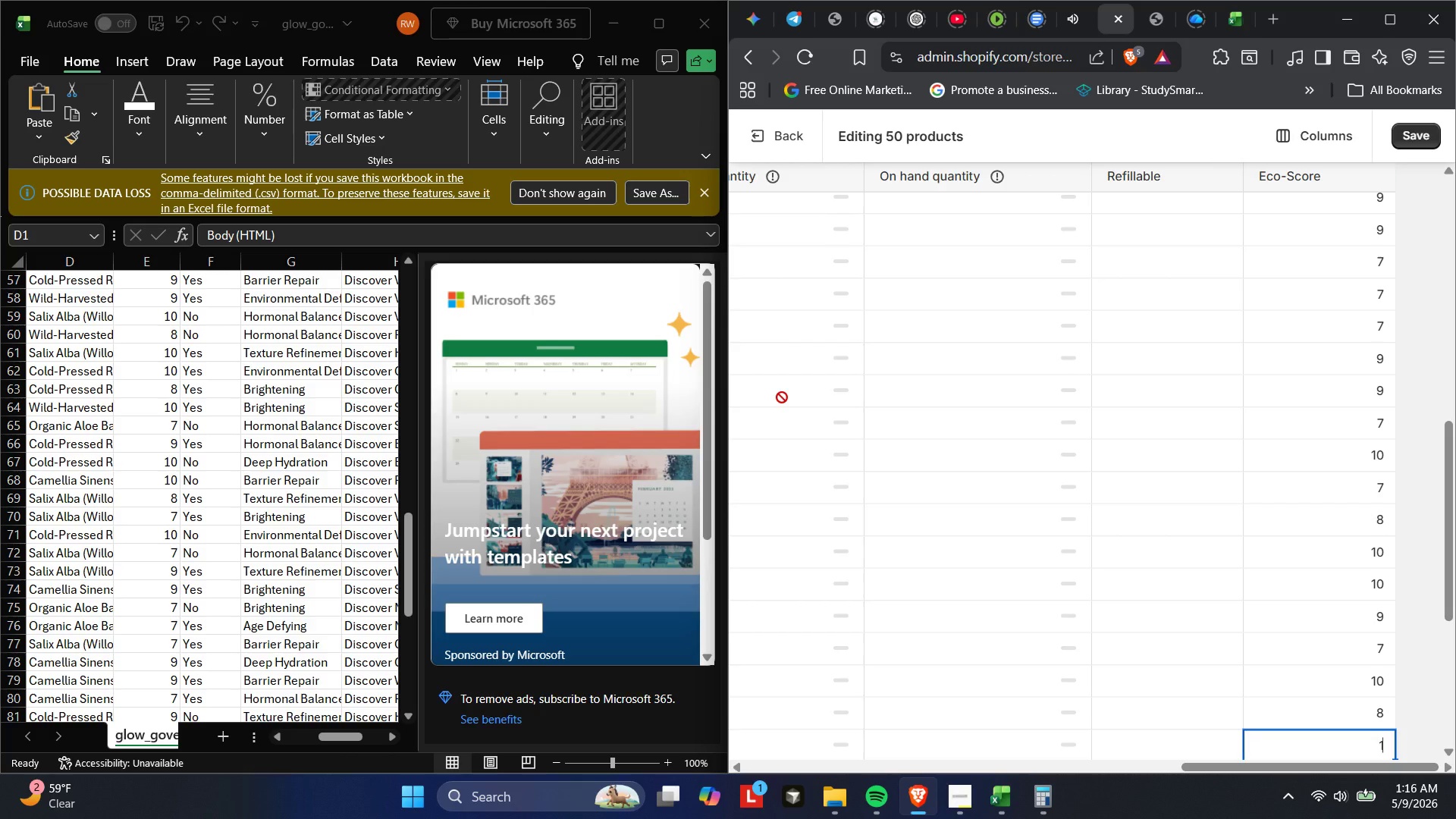 
key(Numpad0)
 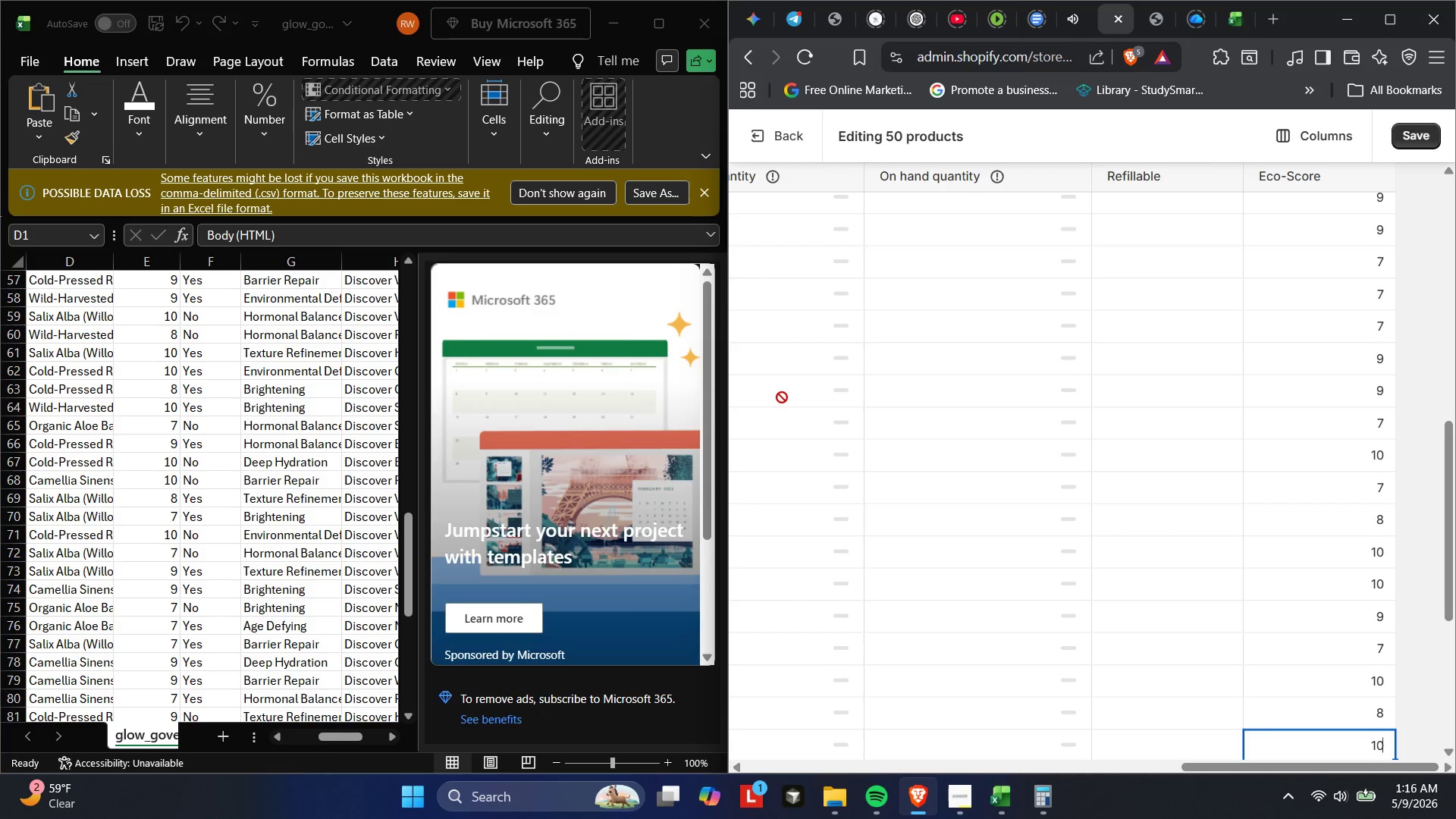 
key(Enter)
 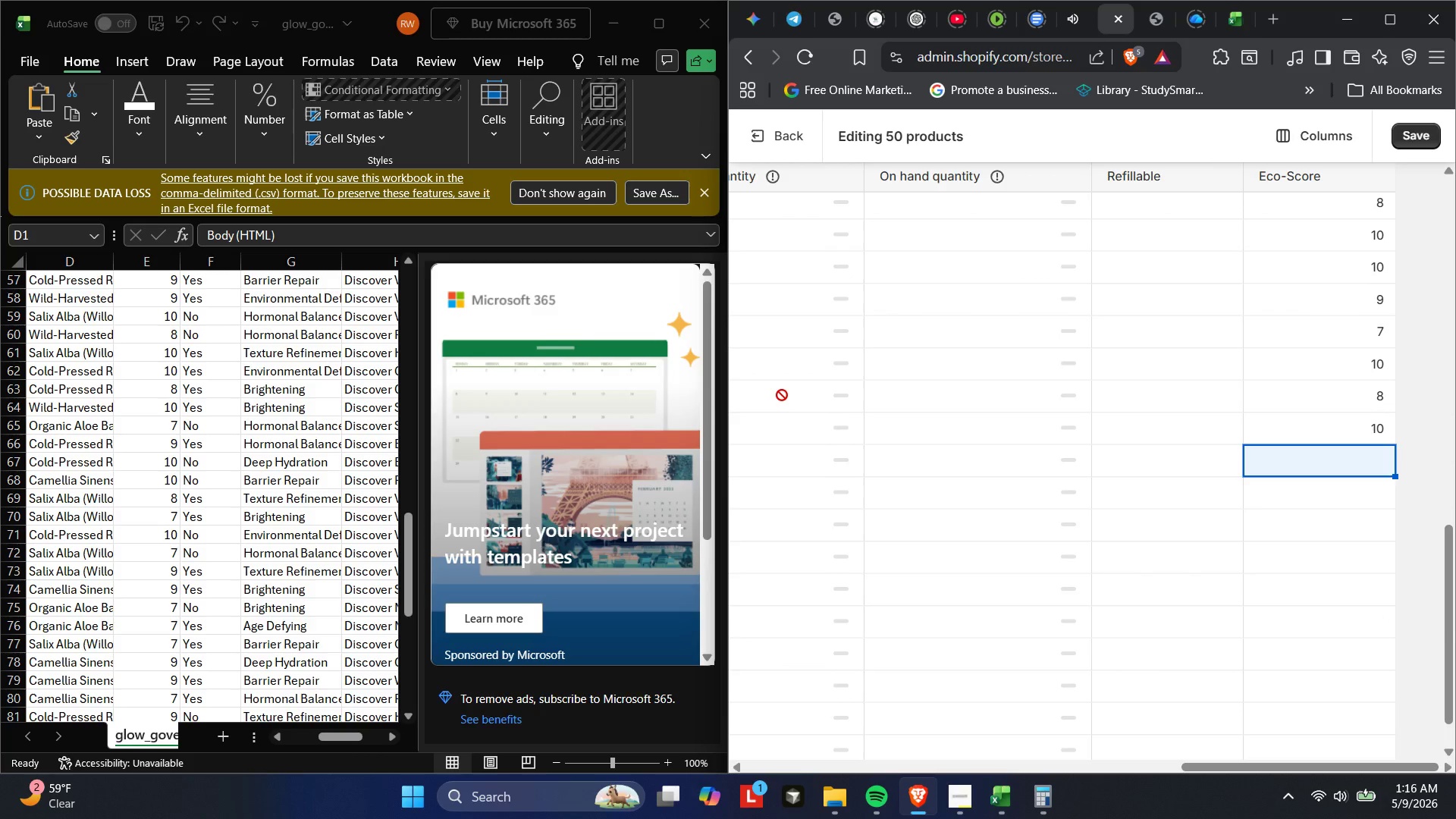 
wait(10.97)
 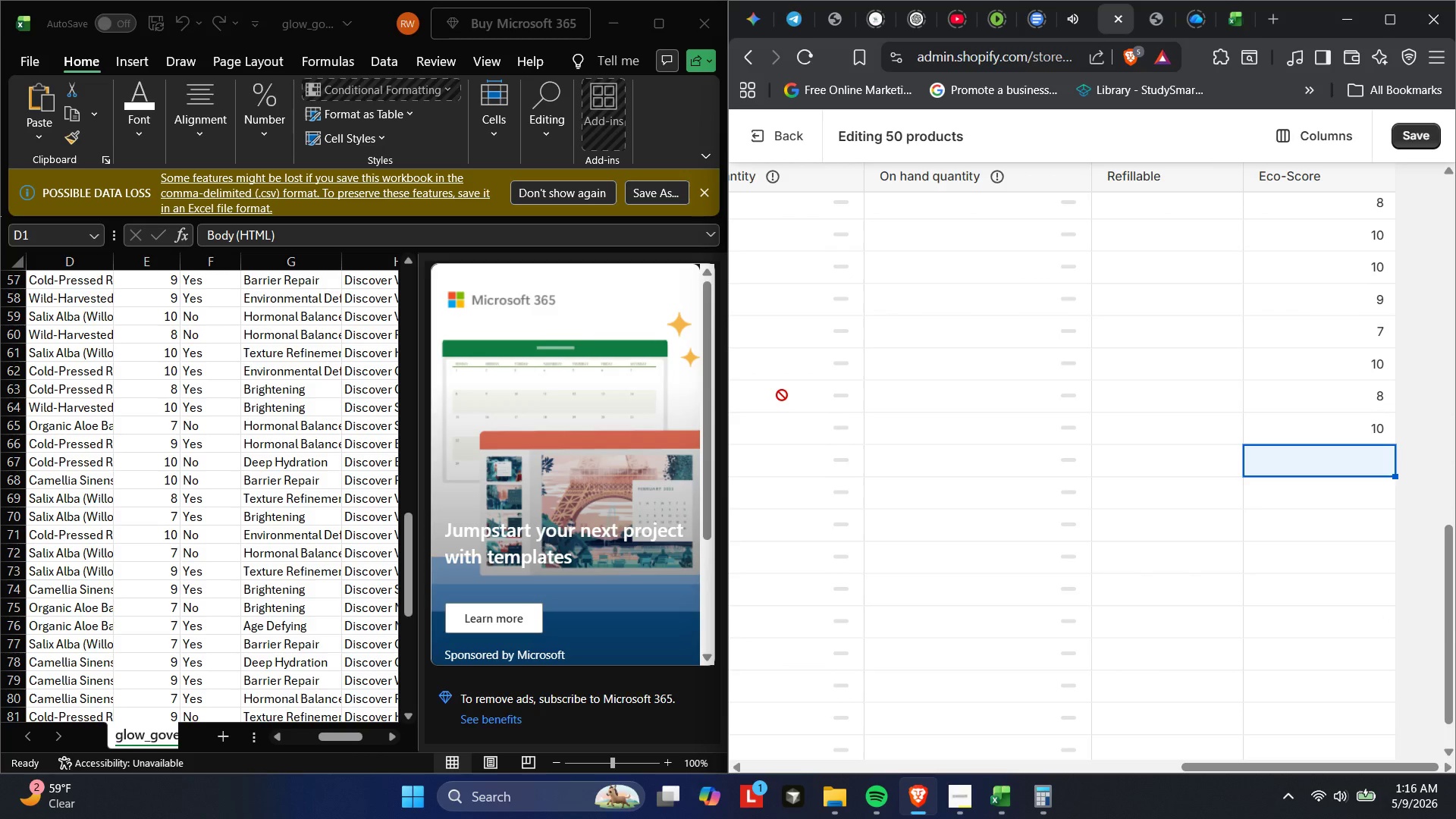 
key(Numpad1)
 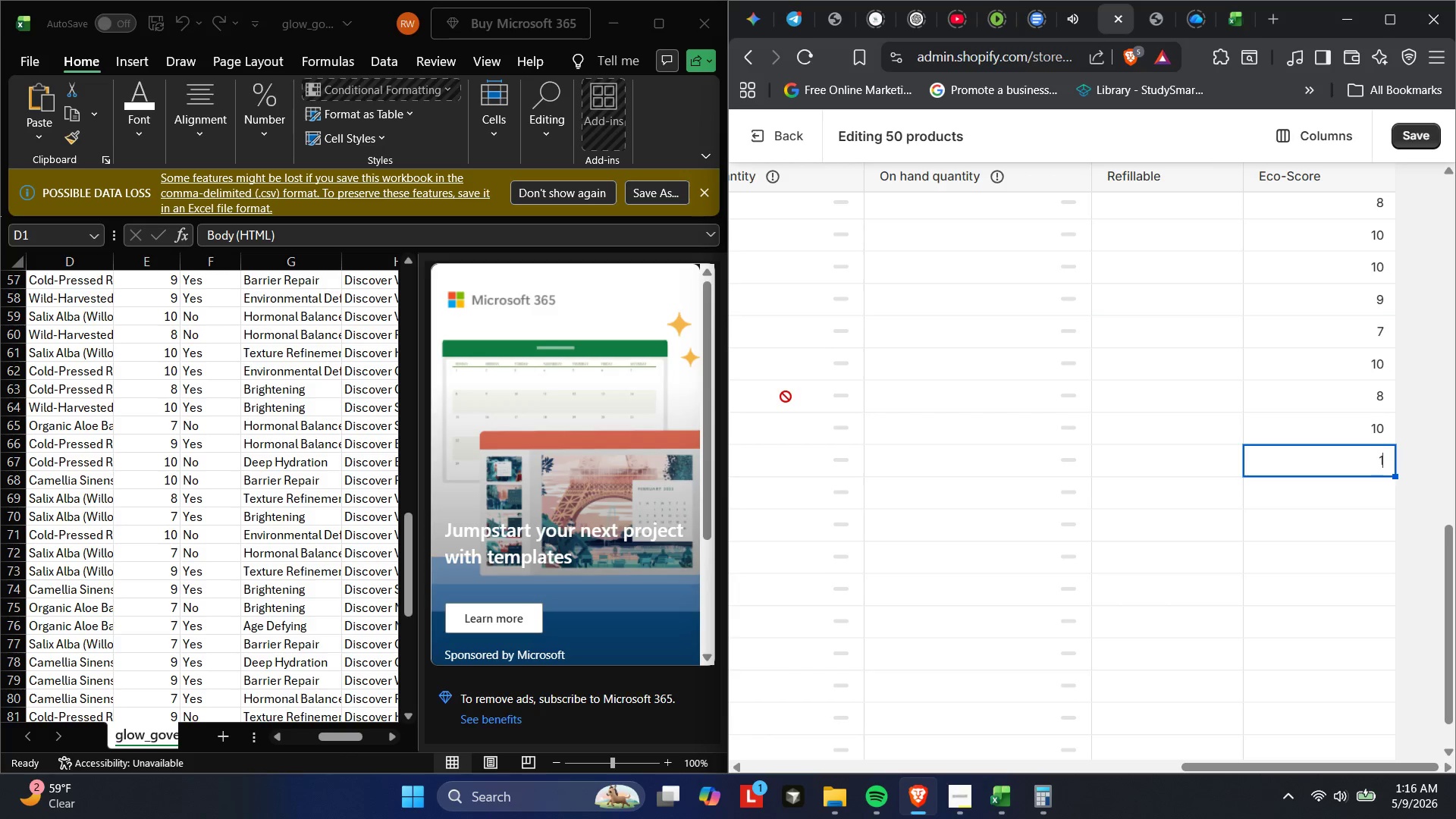 
key(Numpad0)
 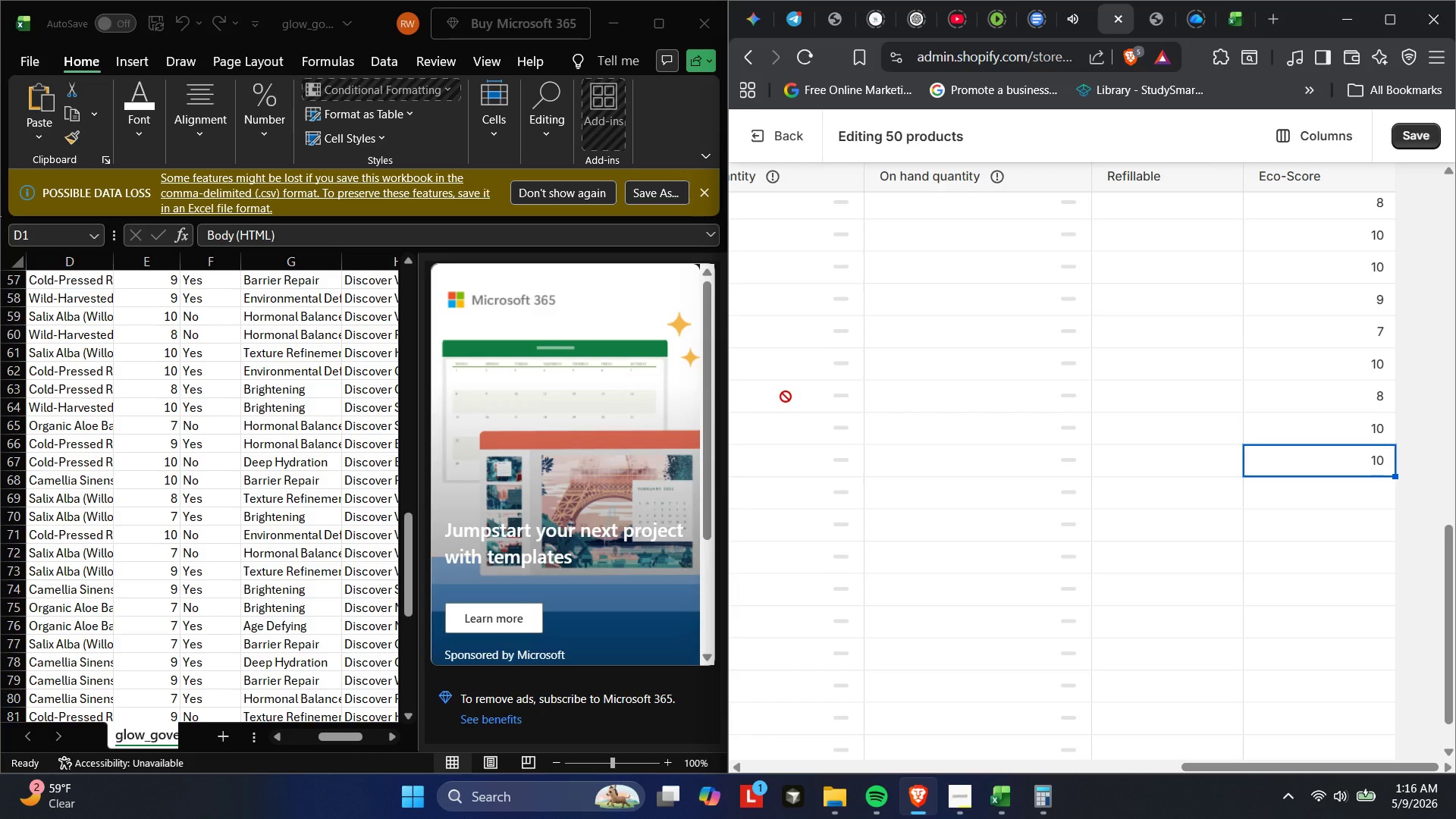 
key(Enter)
 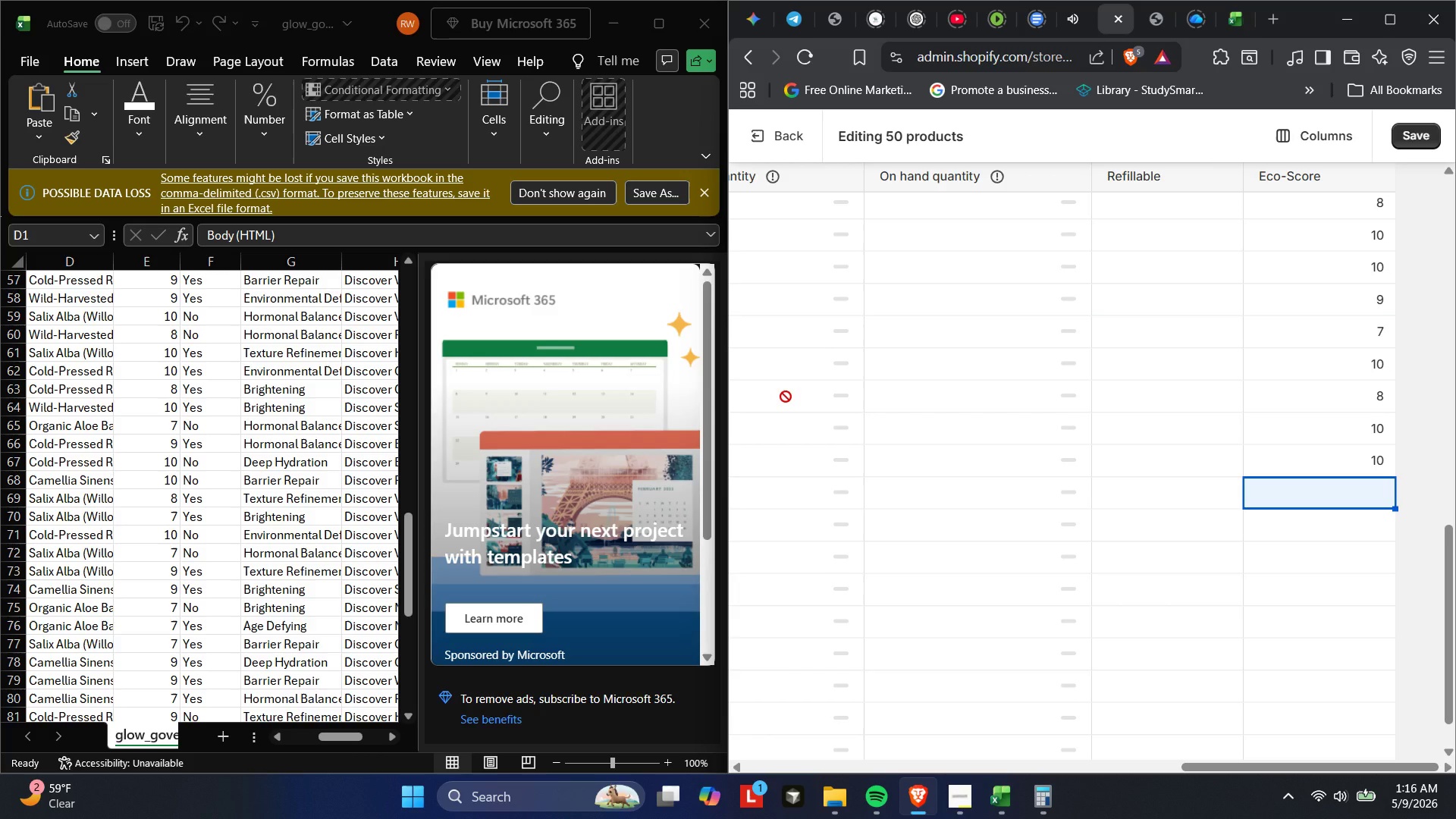 
wait(11.33)
 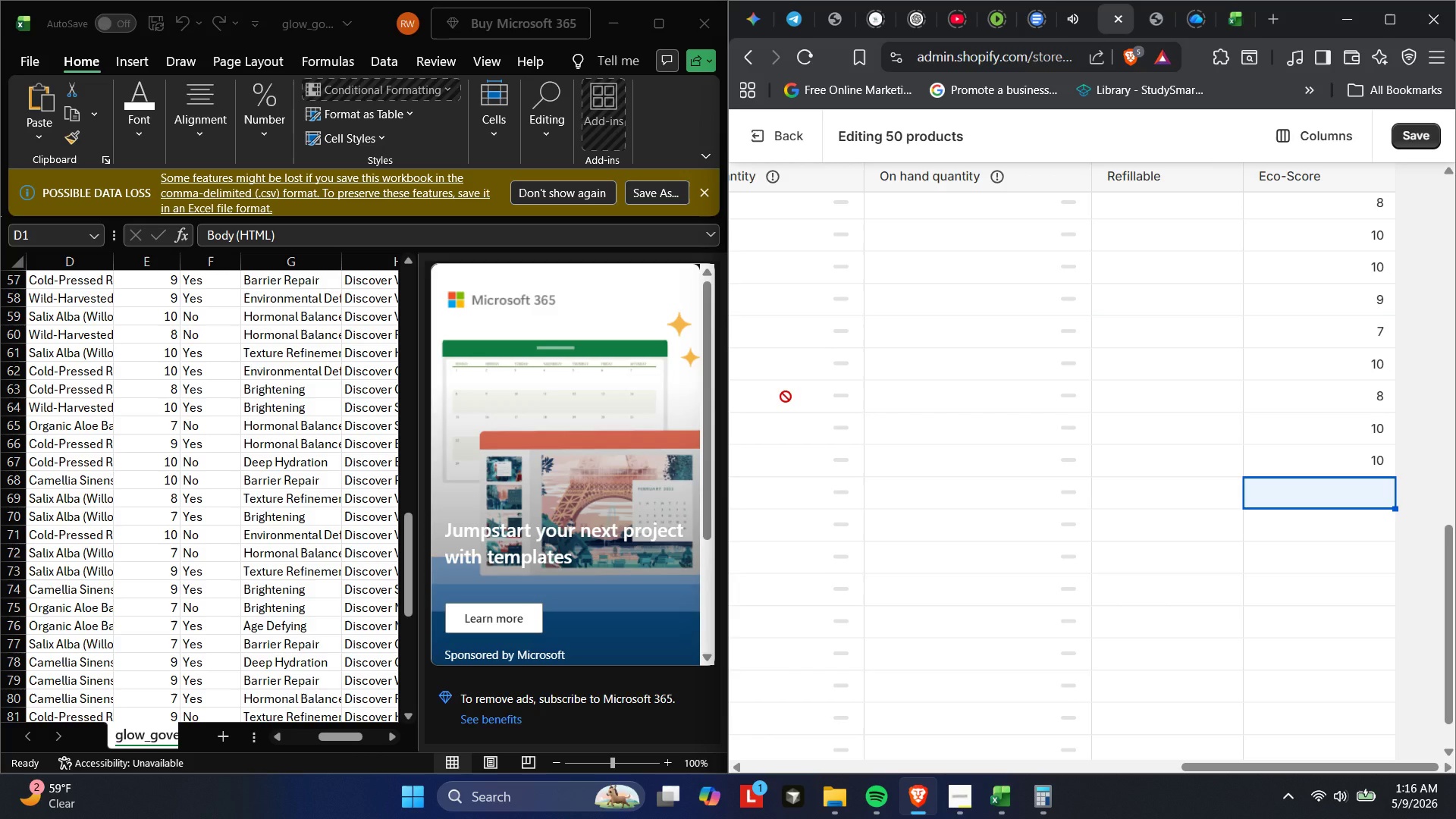 
key(Numpad8)
 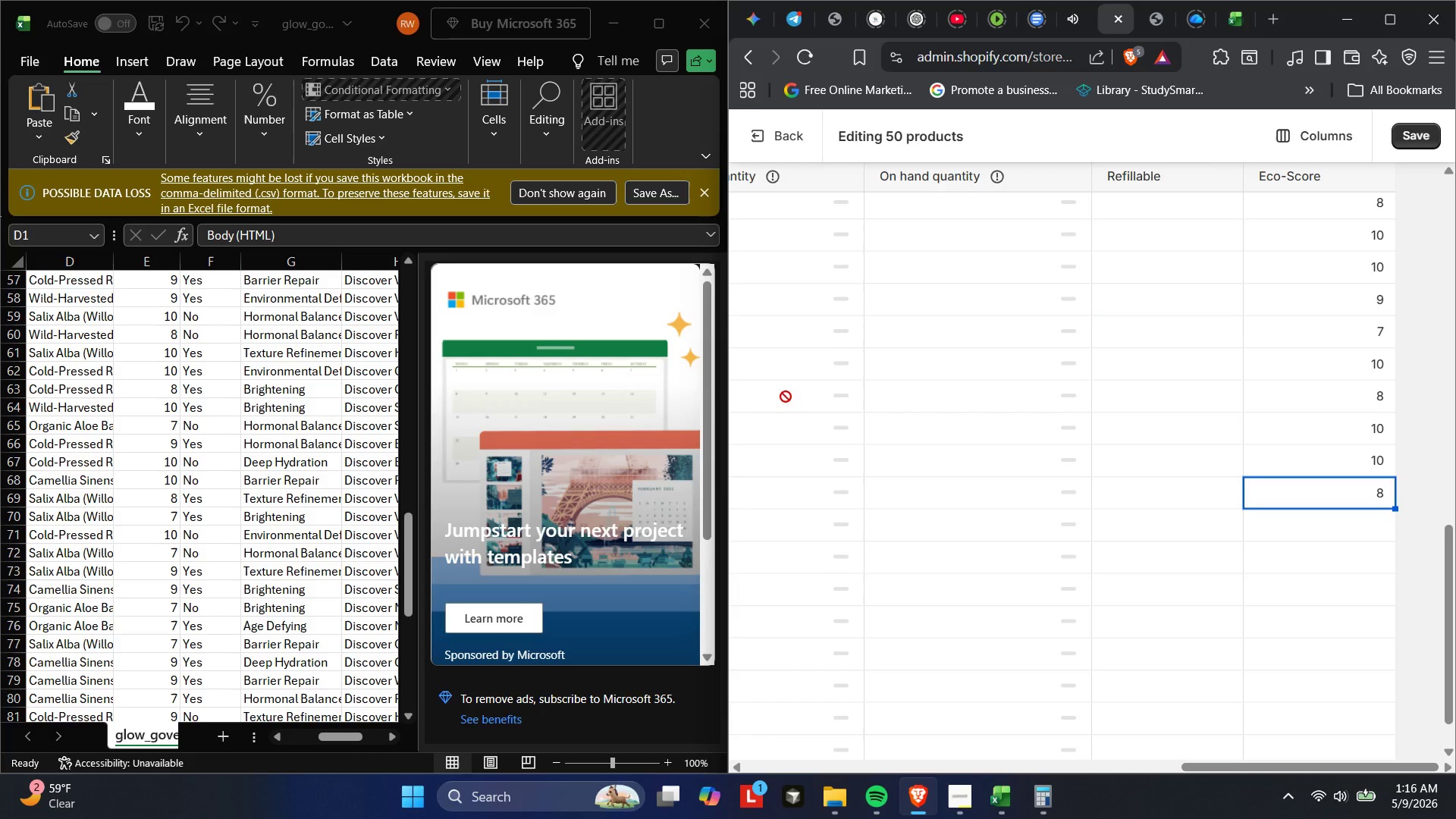 
key(Enter)
 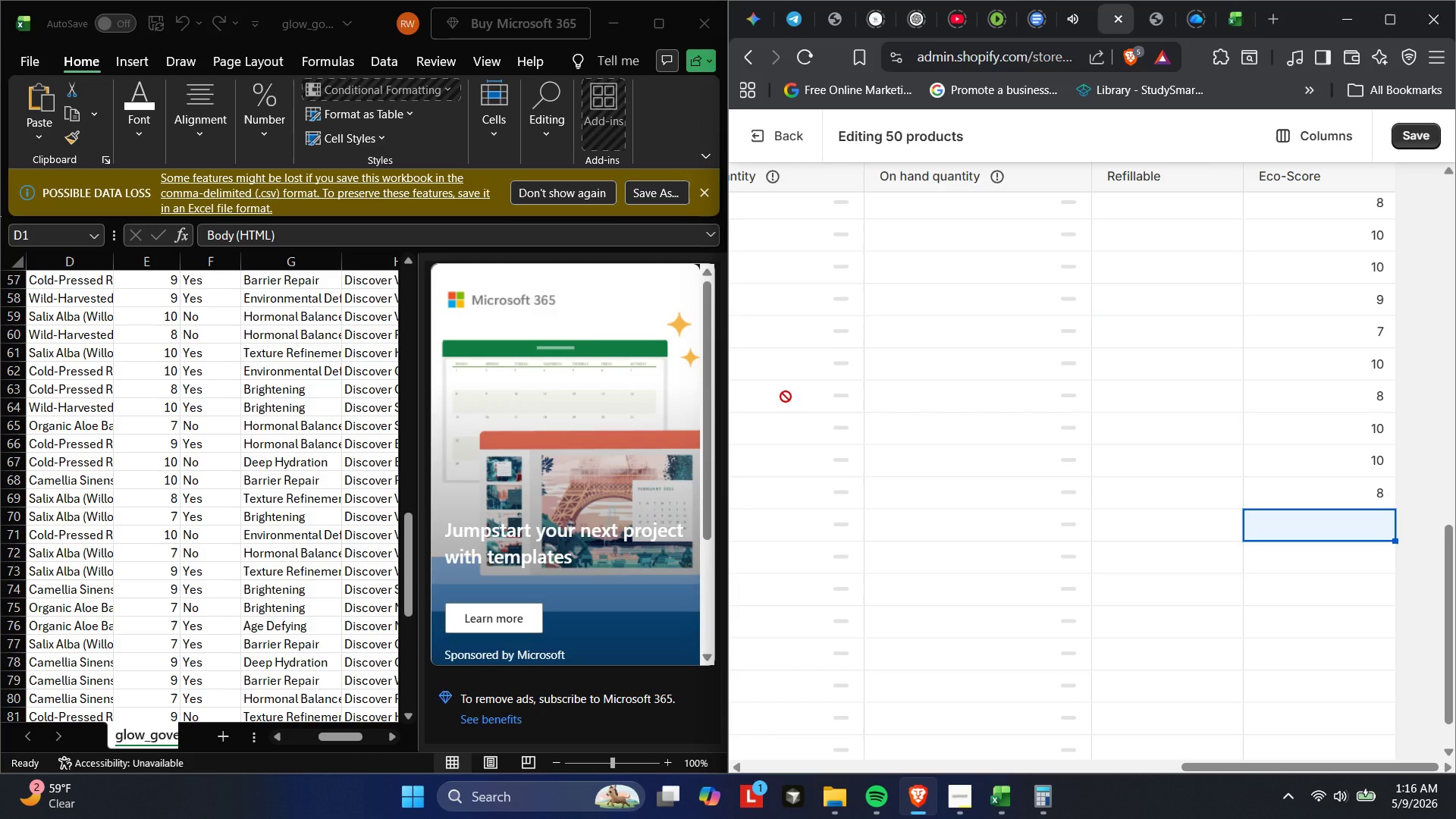 
key(Numpad1)
 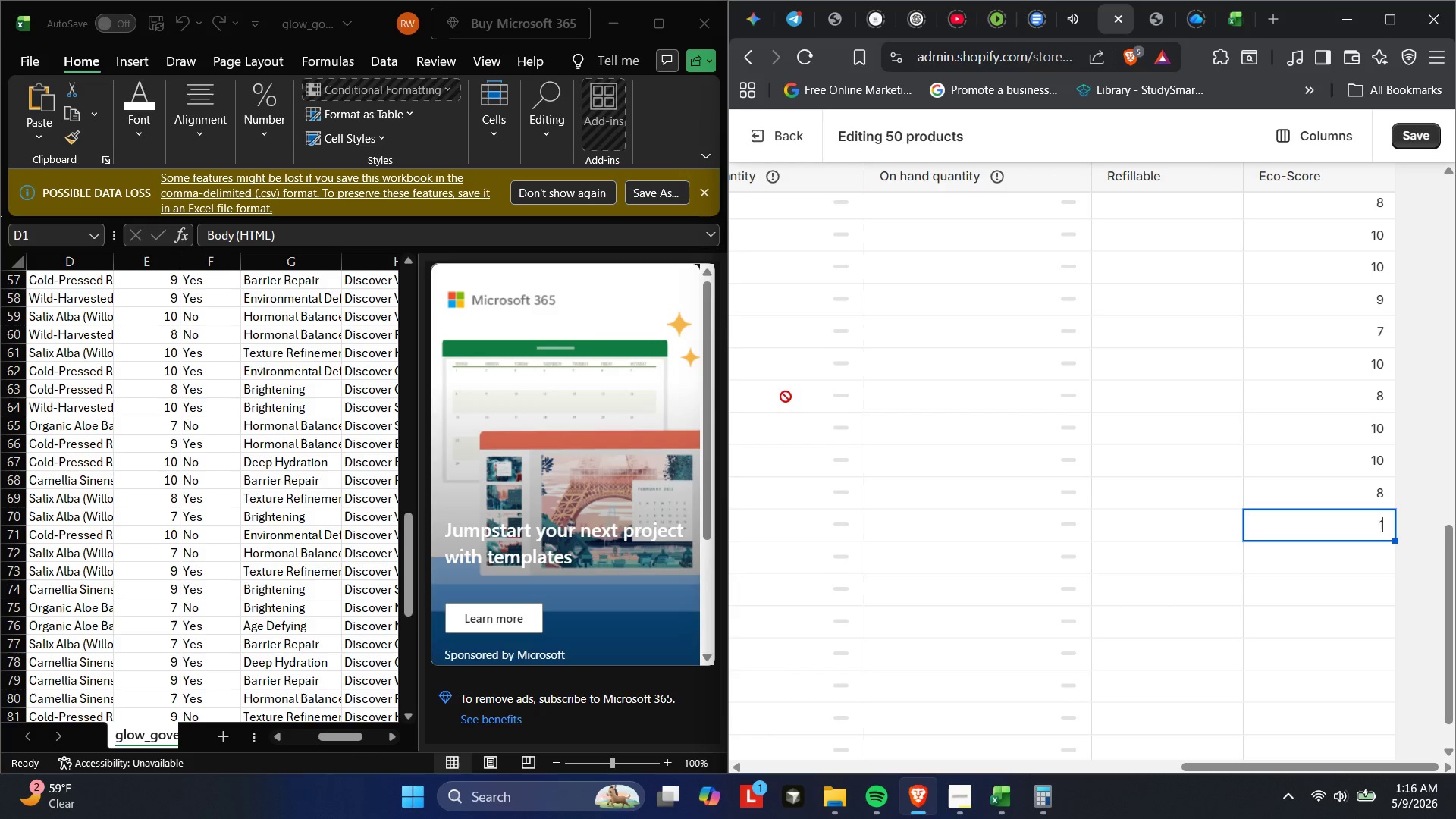 
key(Numpad0)
 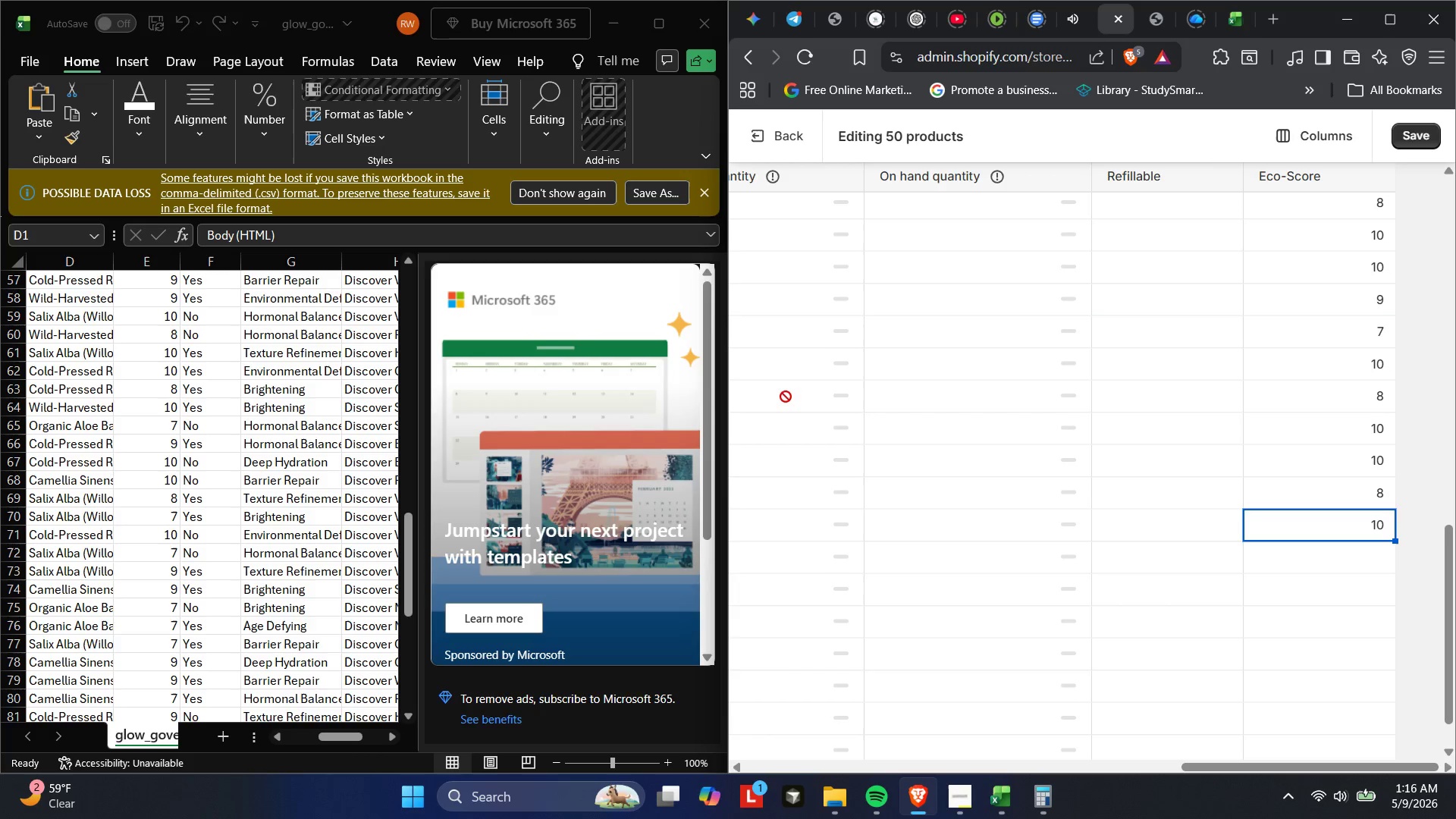 
key(Enter)
 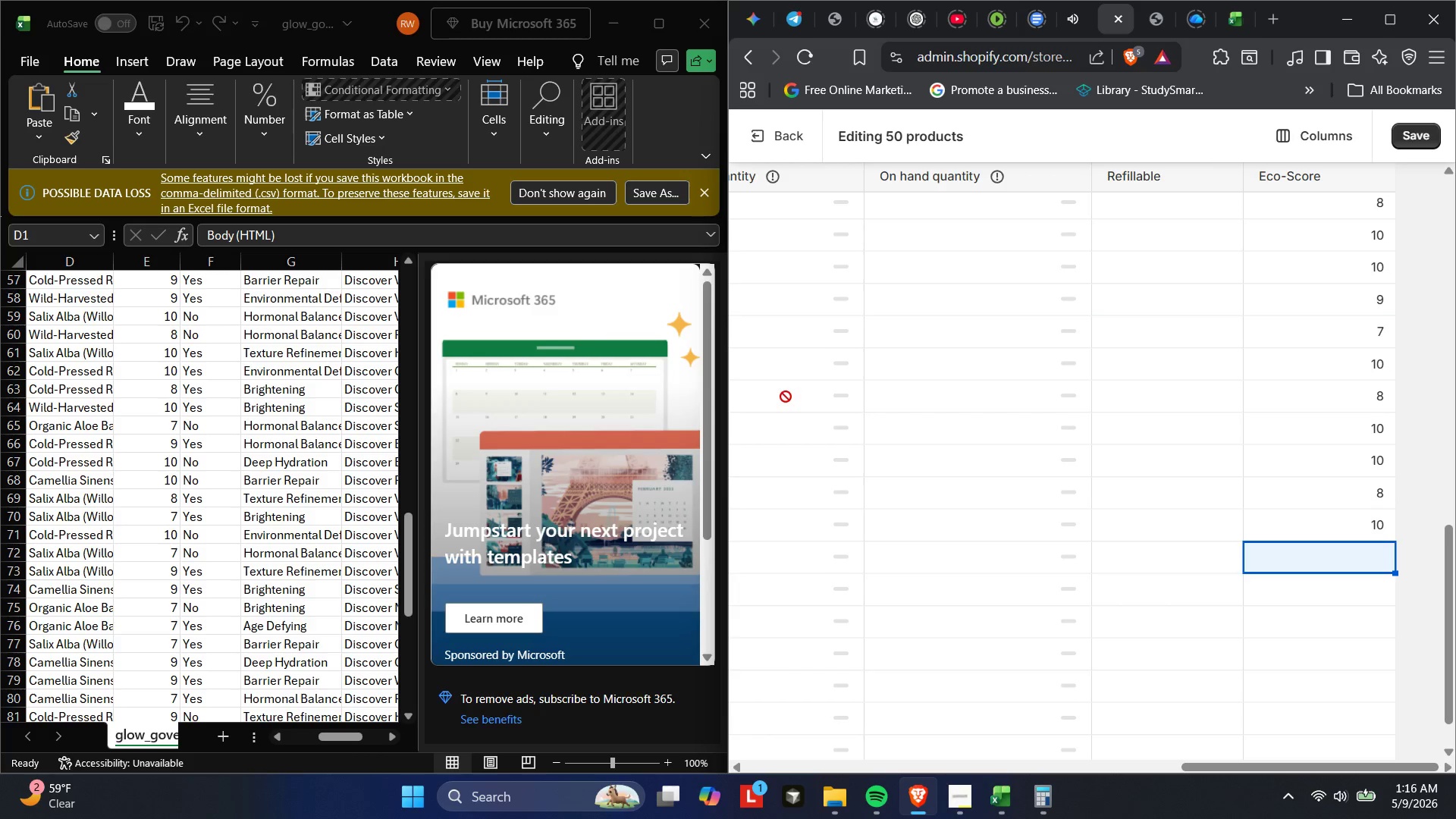 
key(Numpad9)
 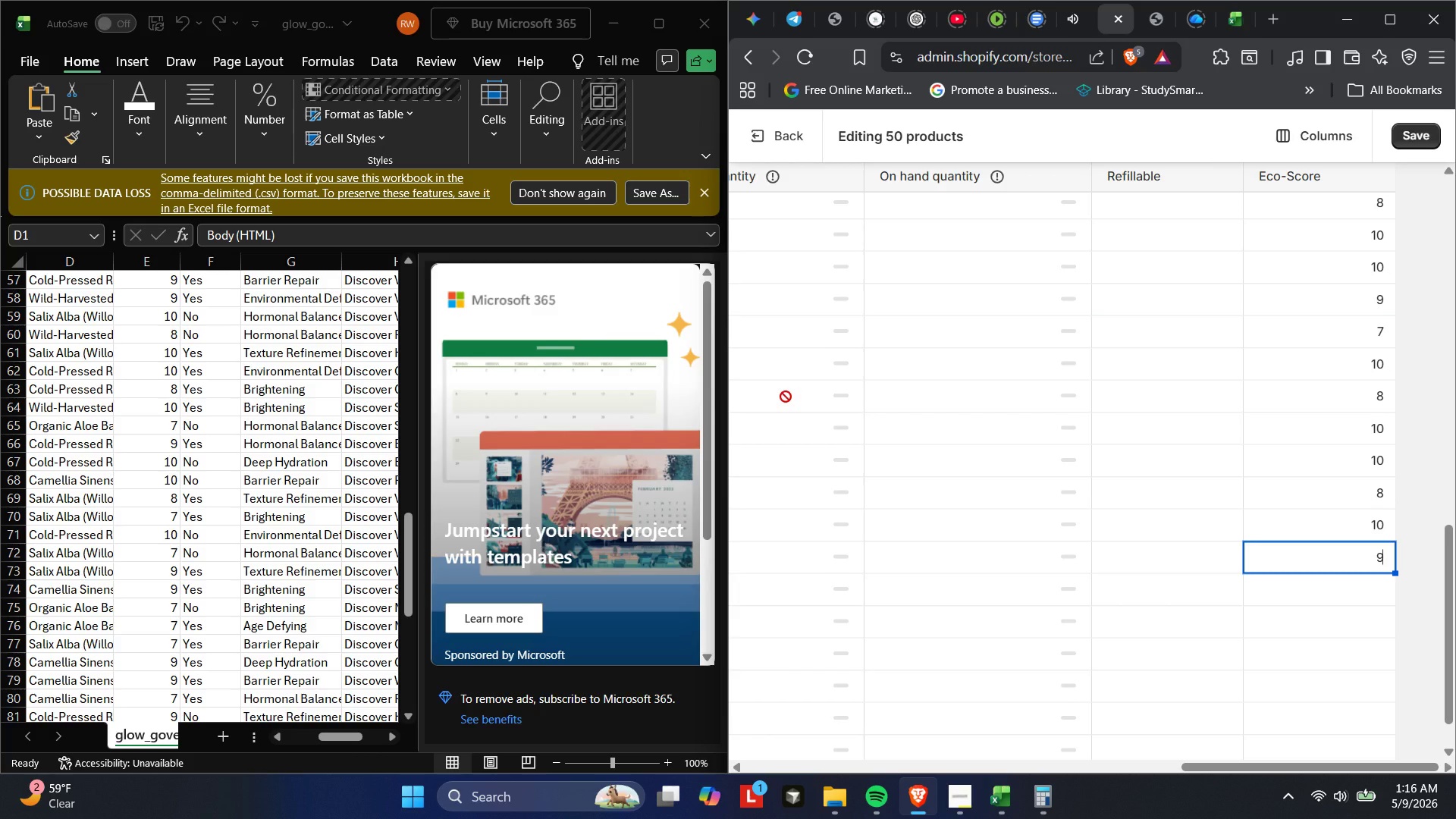 
key(Enter)
 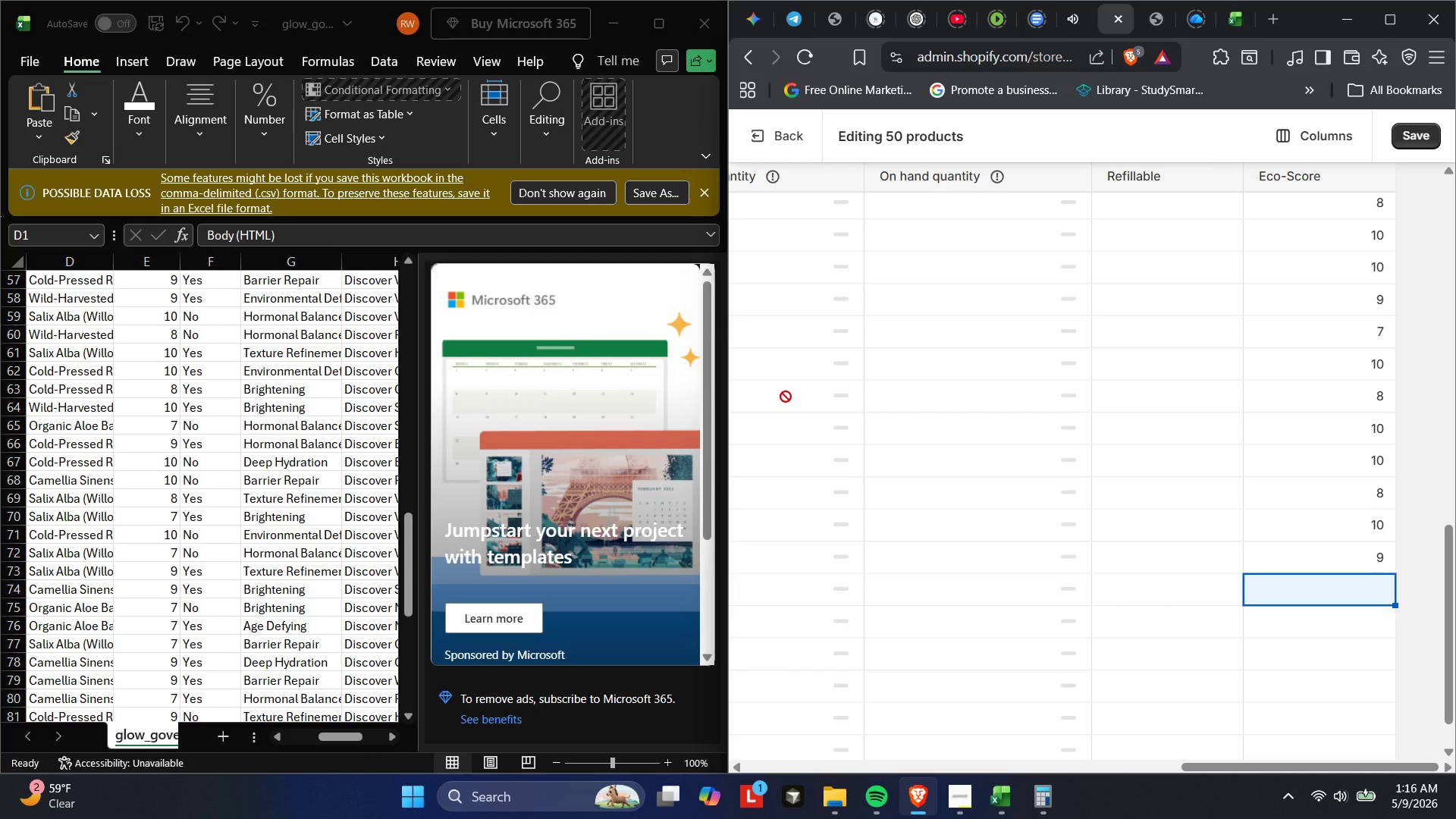 
key(Numpad9)
 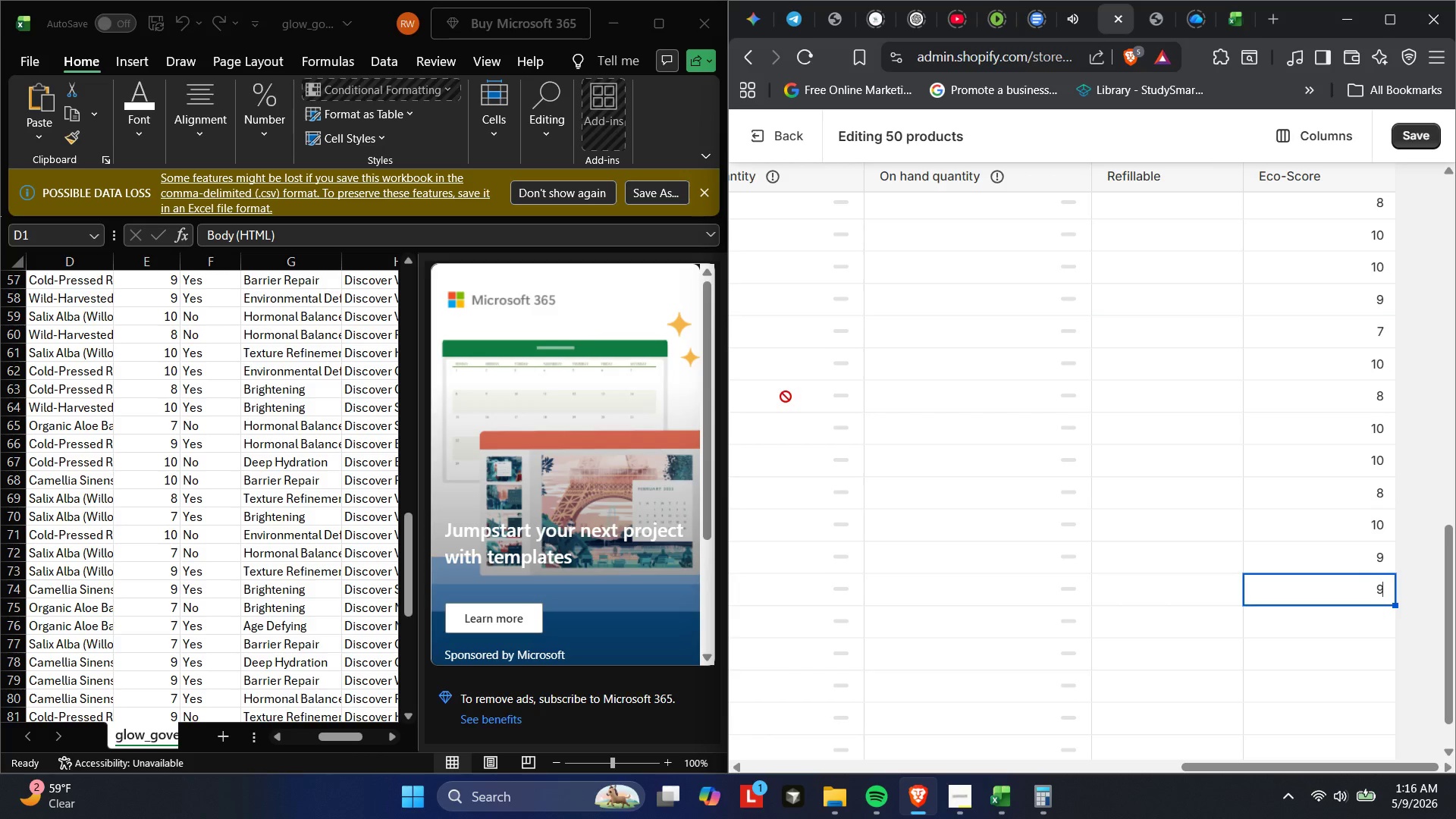 
key(Enter)
 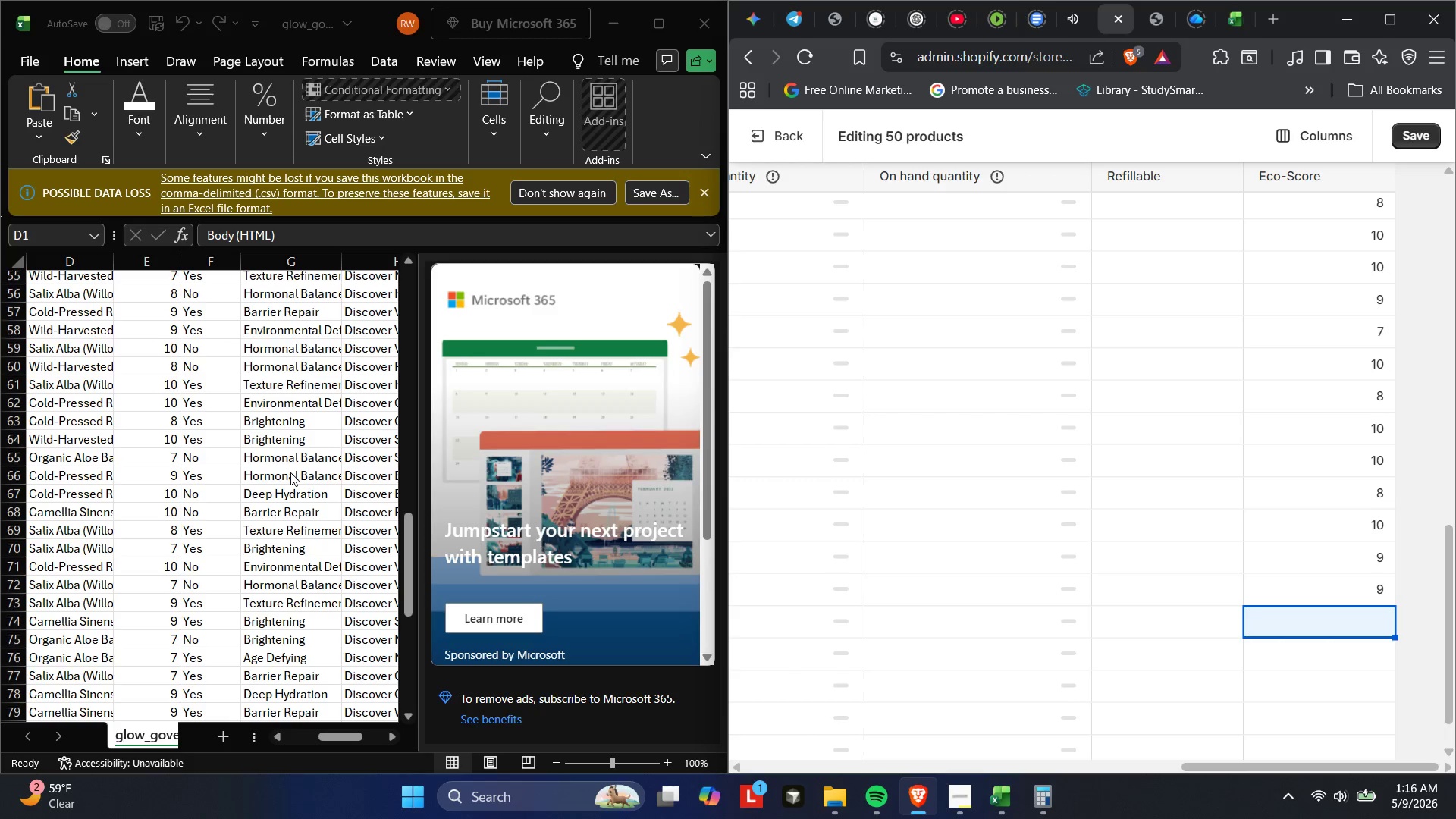 
wait(8.24)
 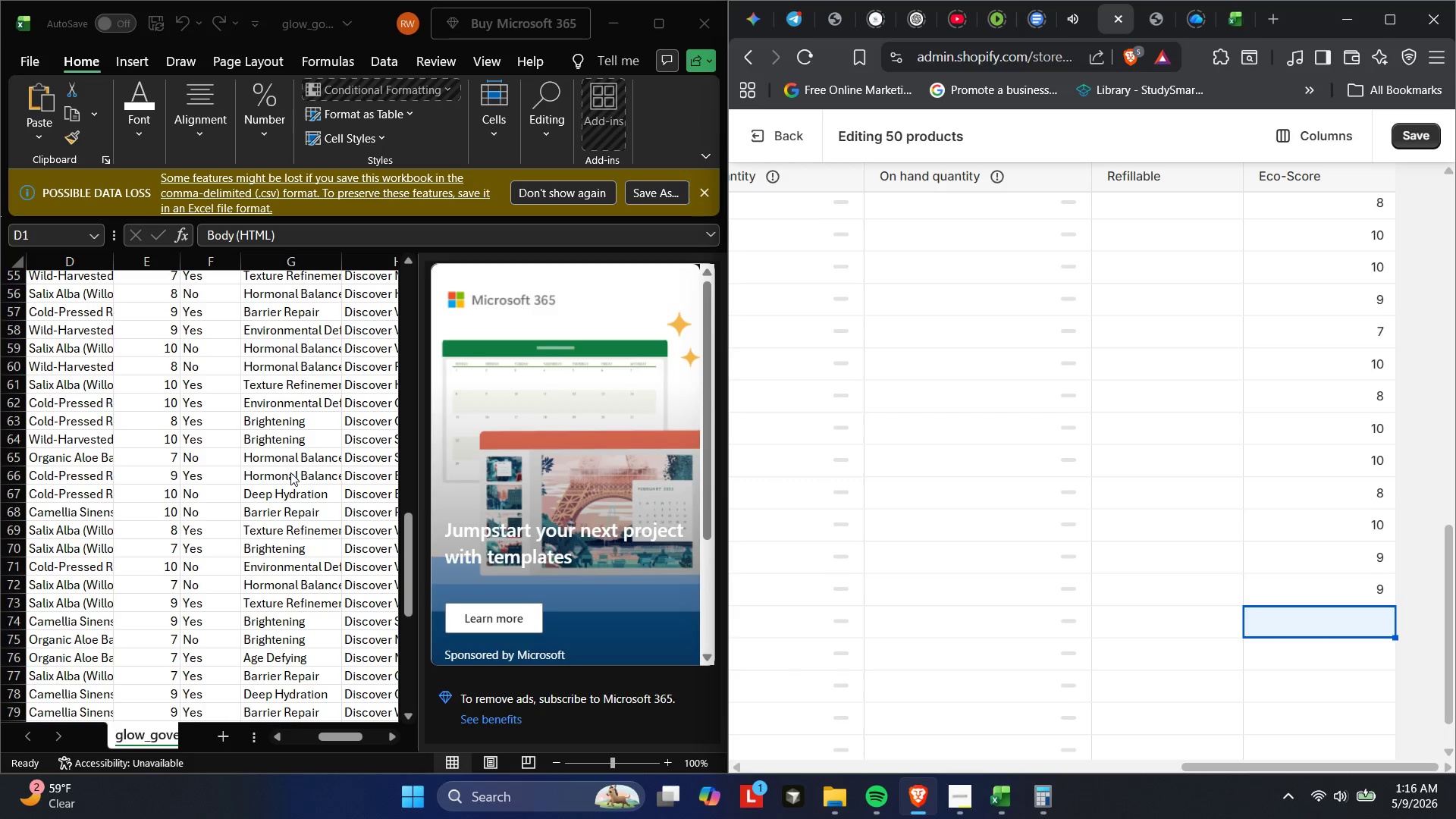 
key(Numpad8)
 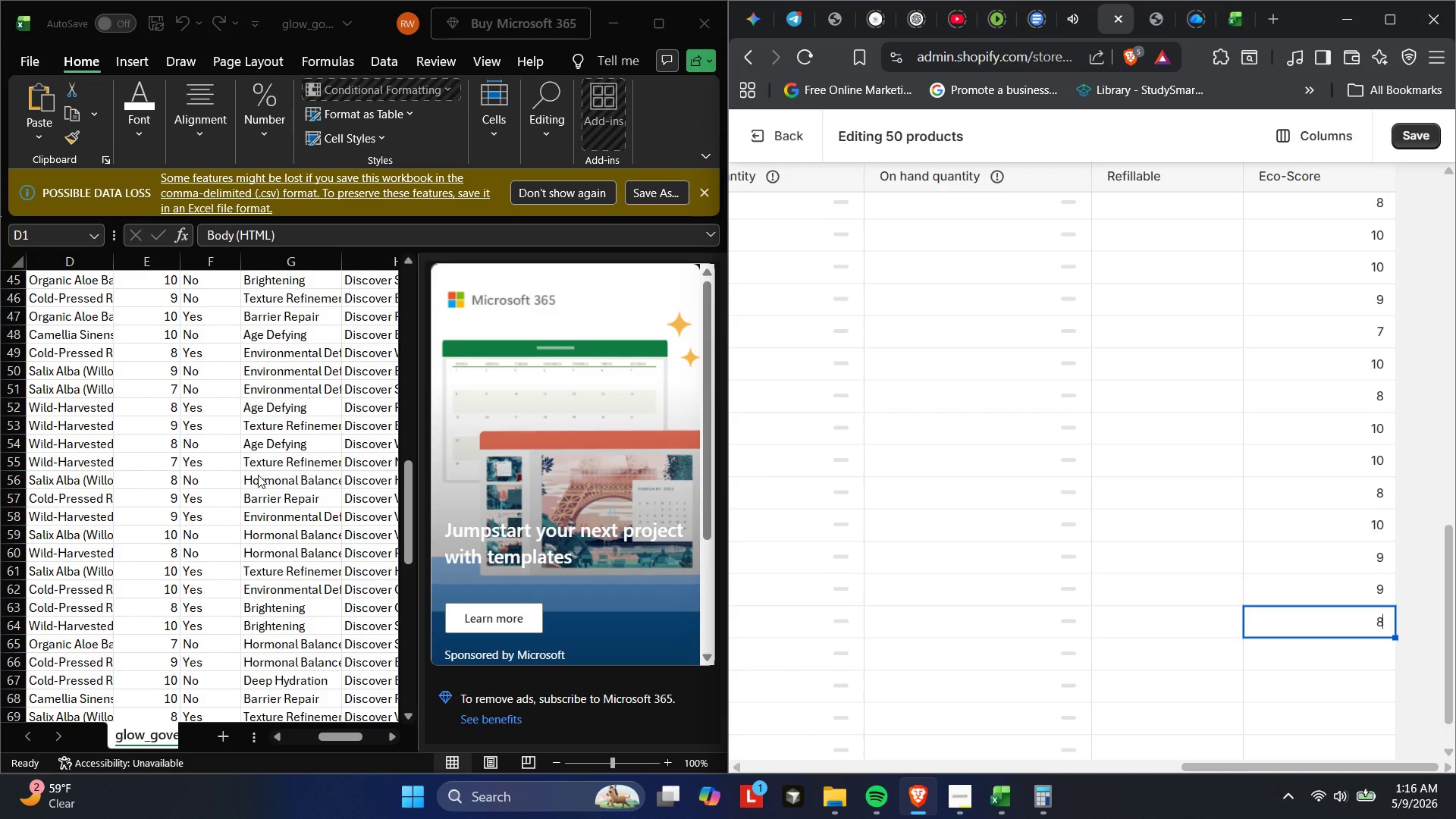 
key(Enter)
 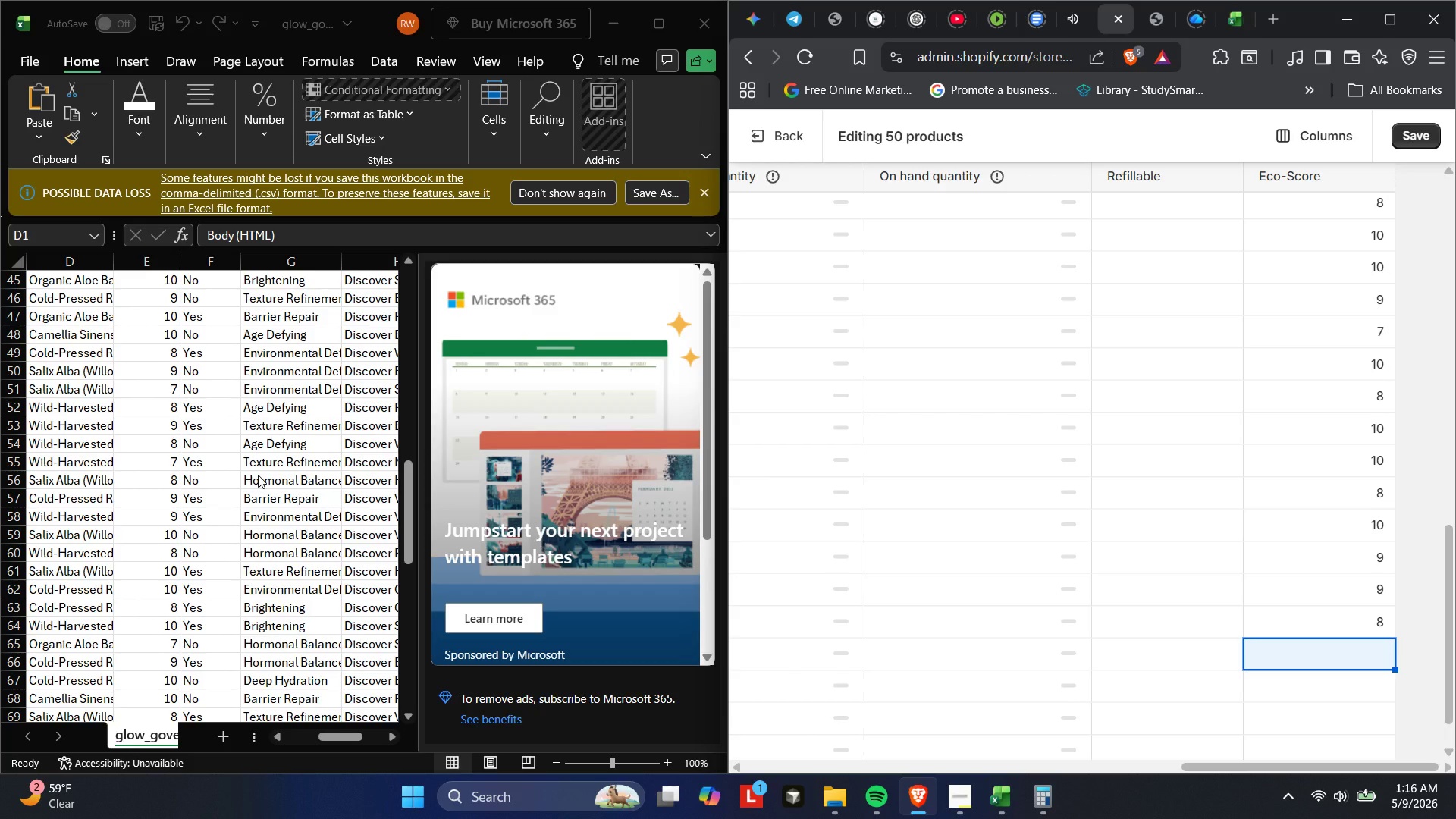 
key(Numpad7)
 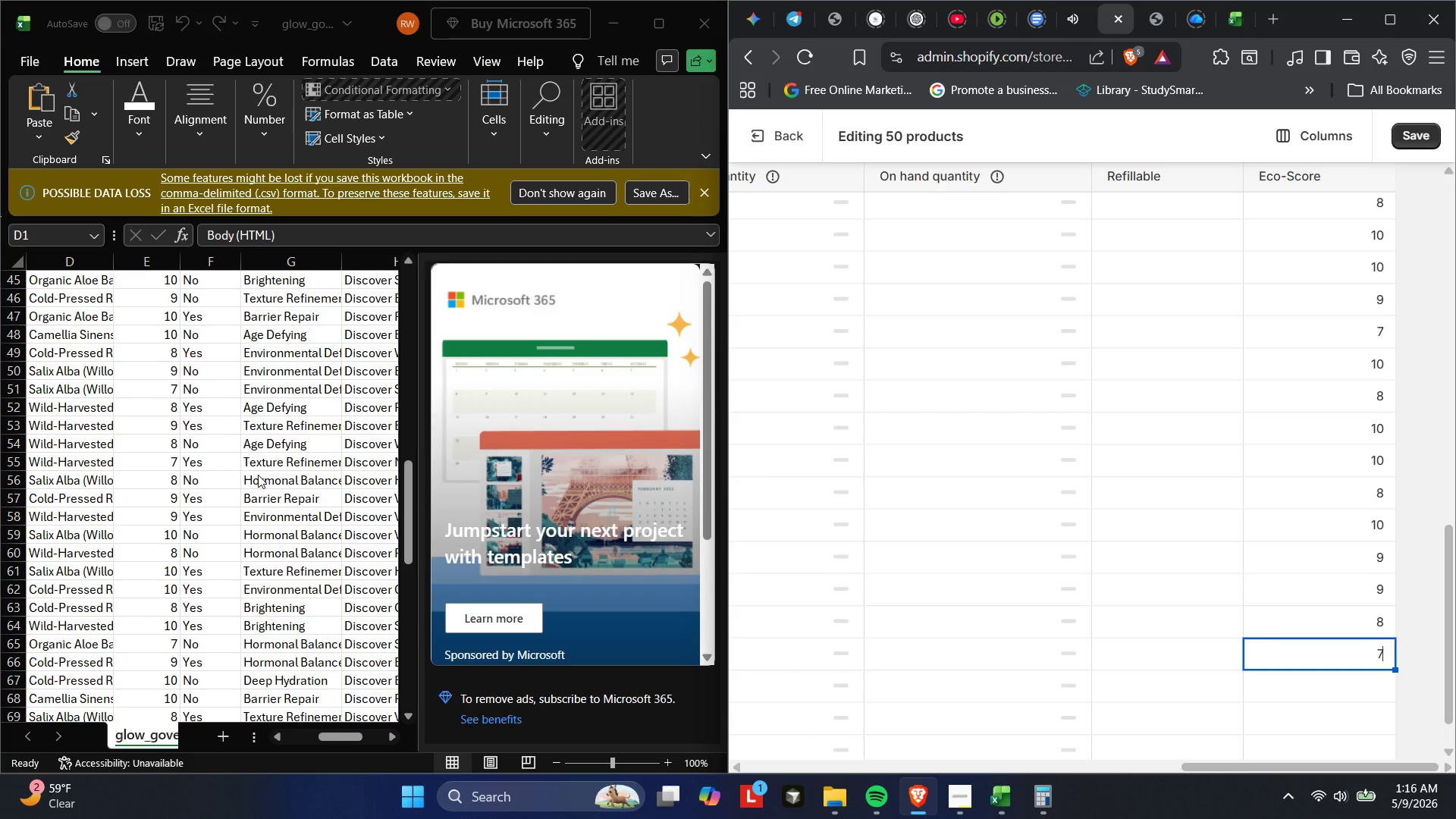 
key(Enter)
 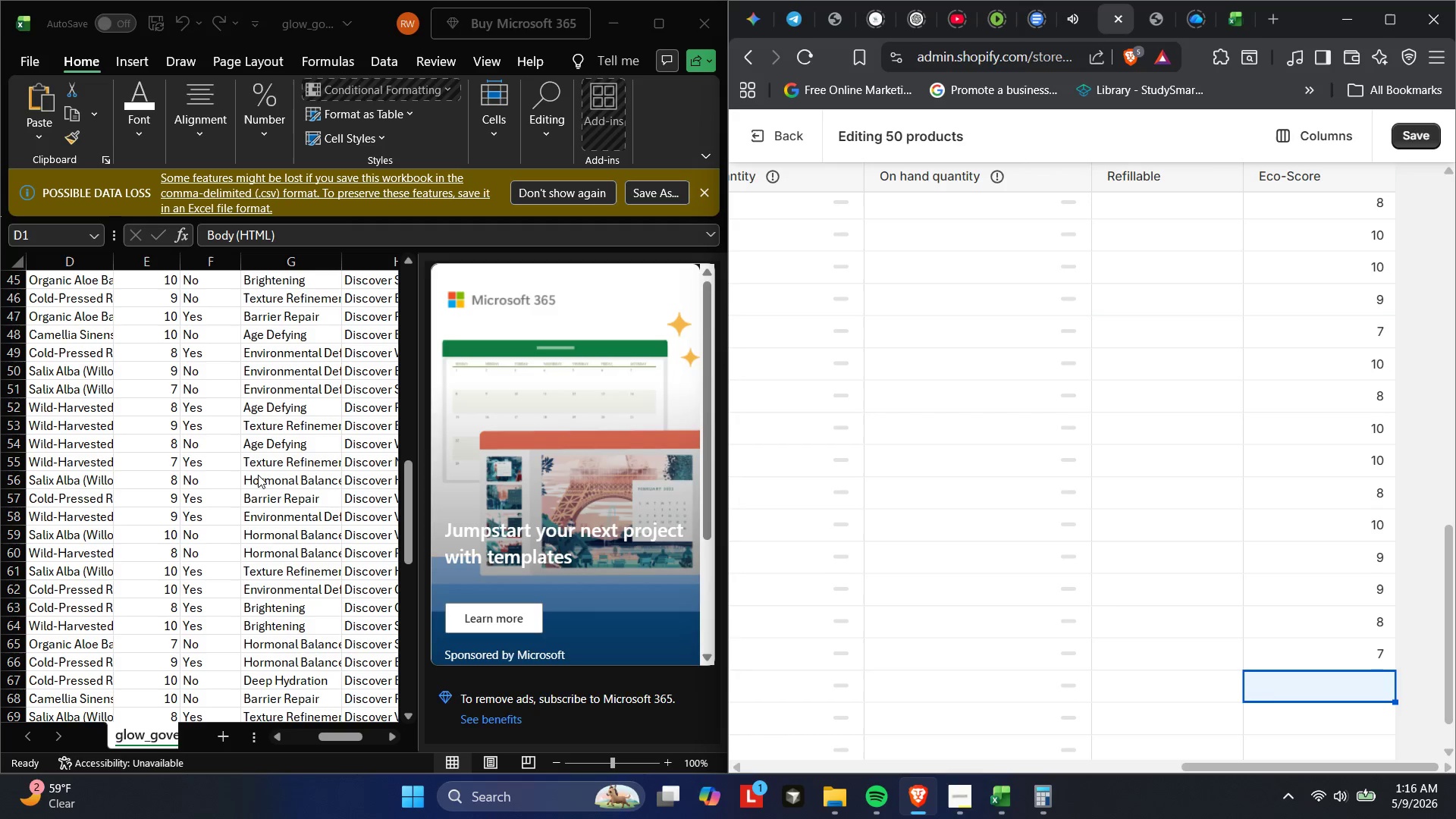 
key(Numpad8)
 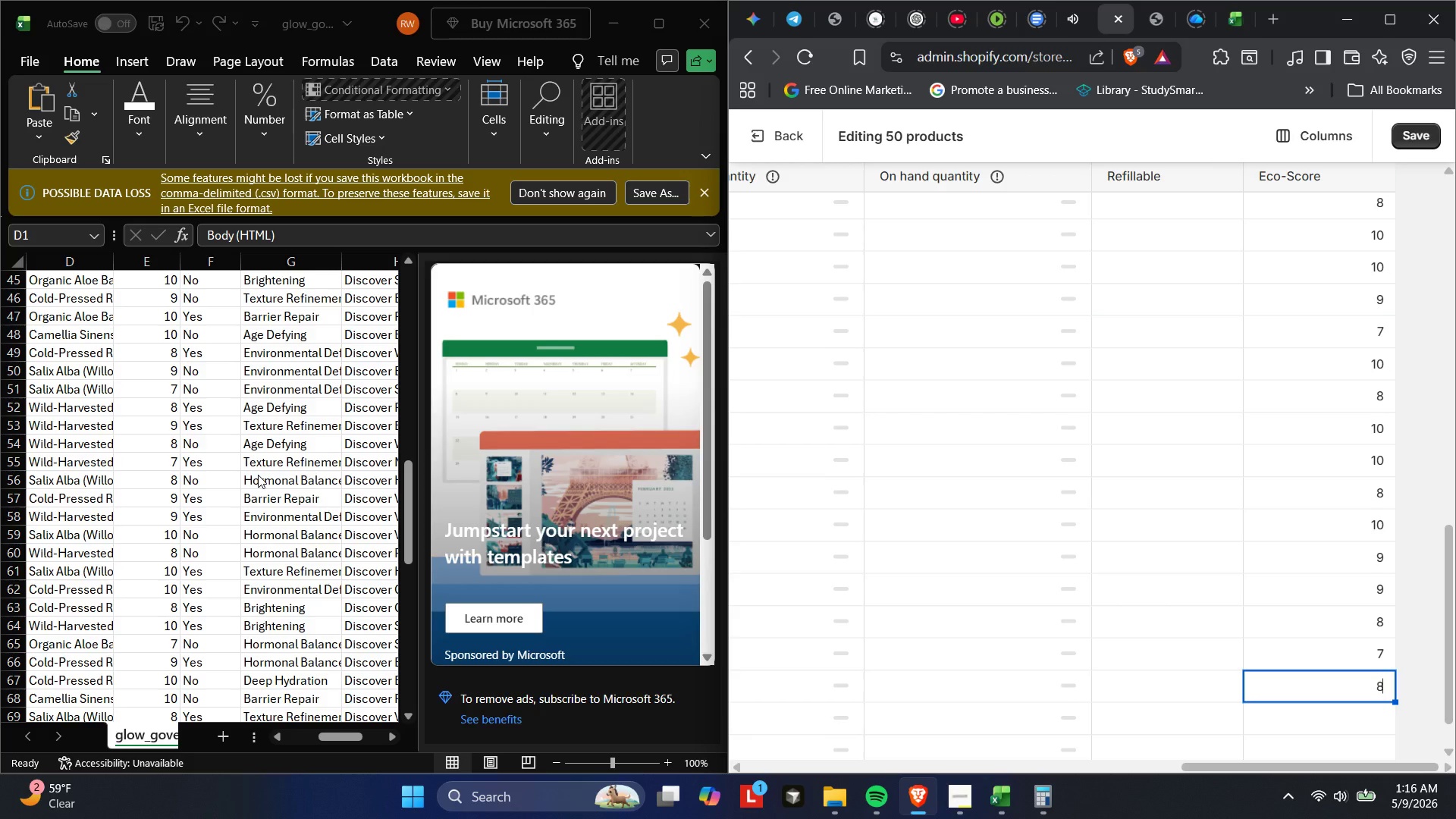 
key(Enter)
 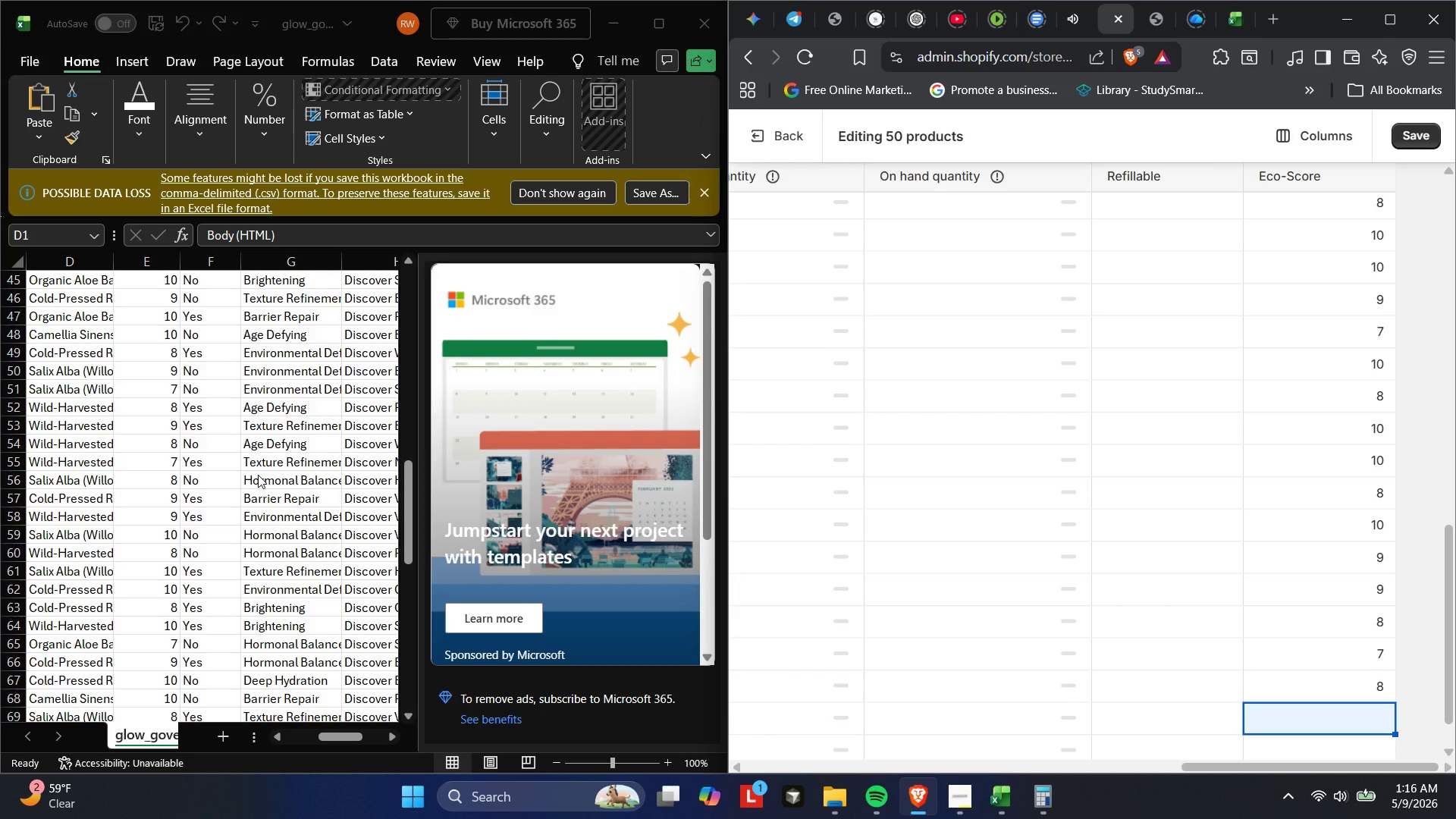 
wait(14.11)
 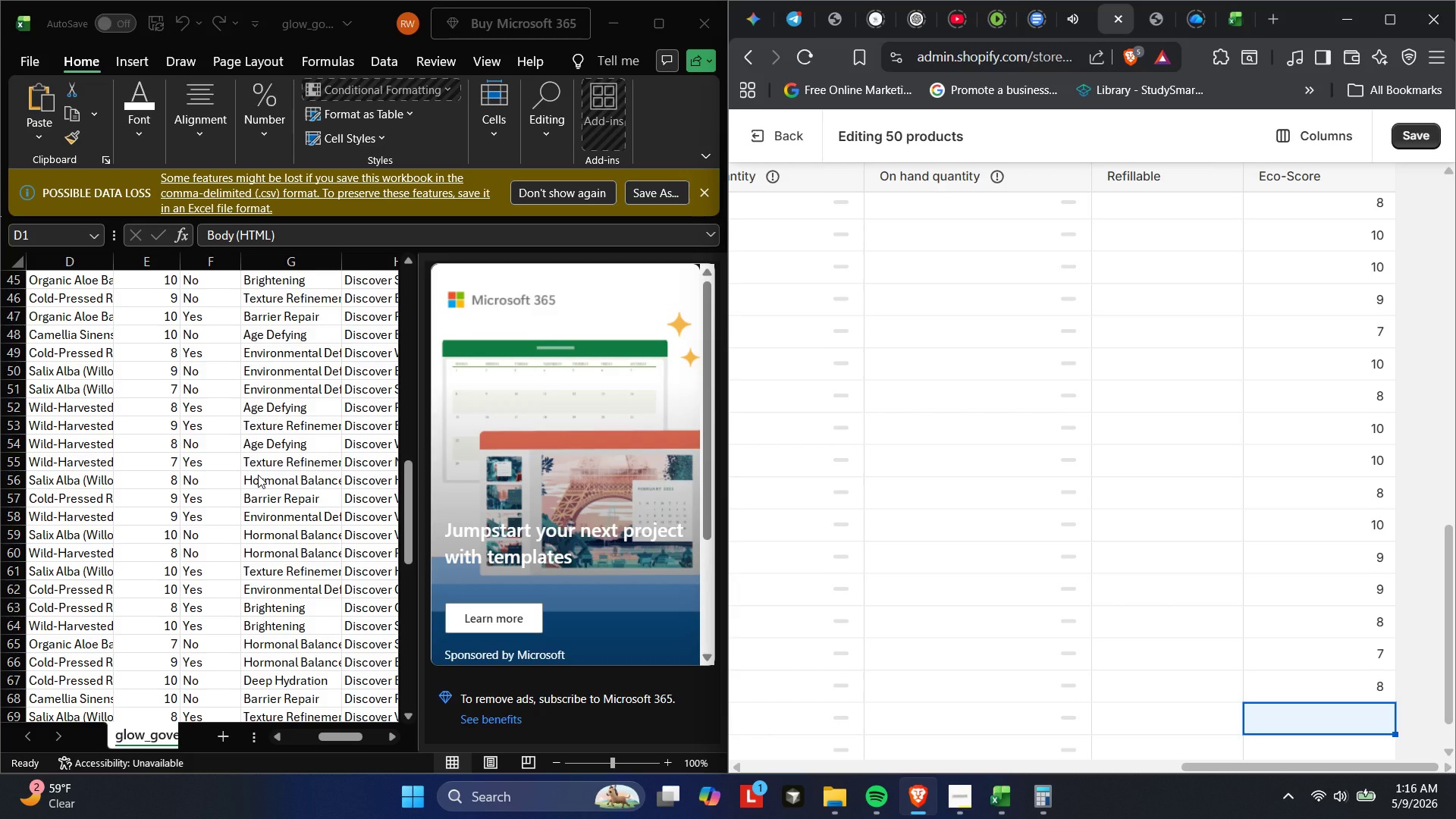 
key(Numpad9)
 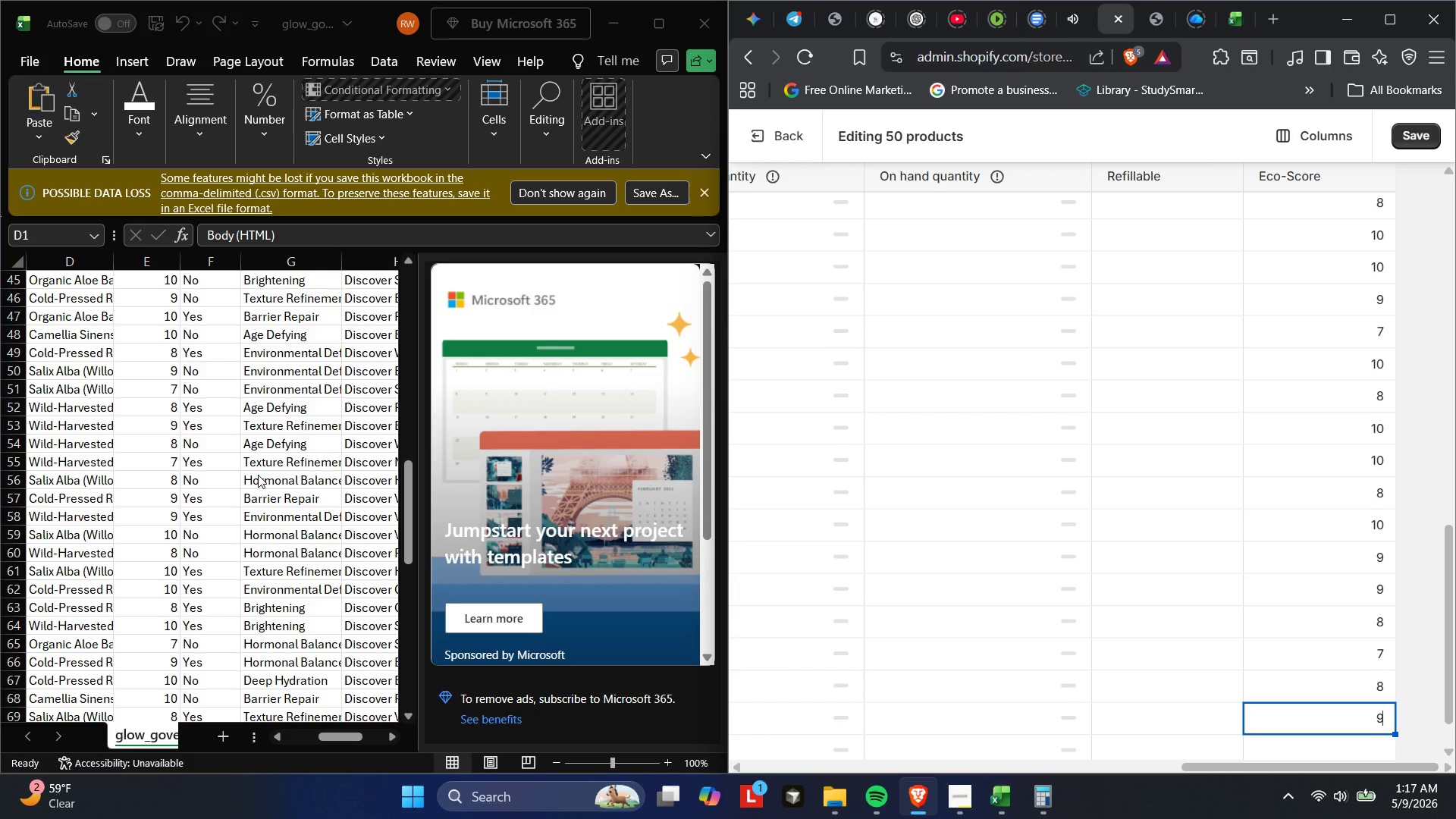 
key(Enter)
 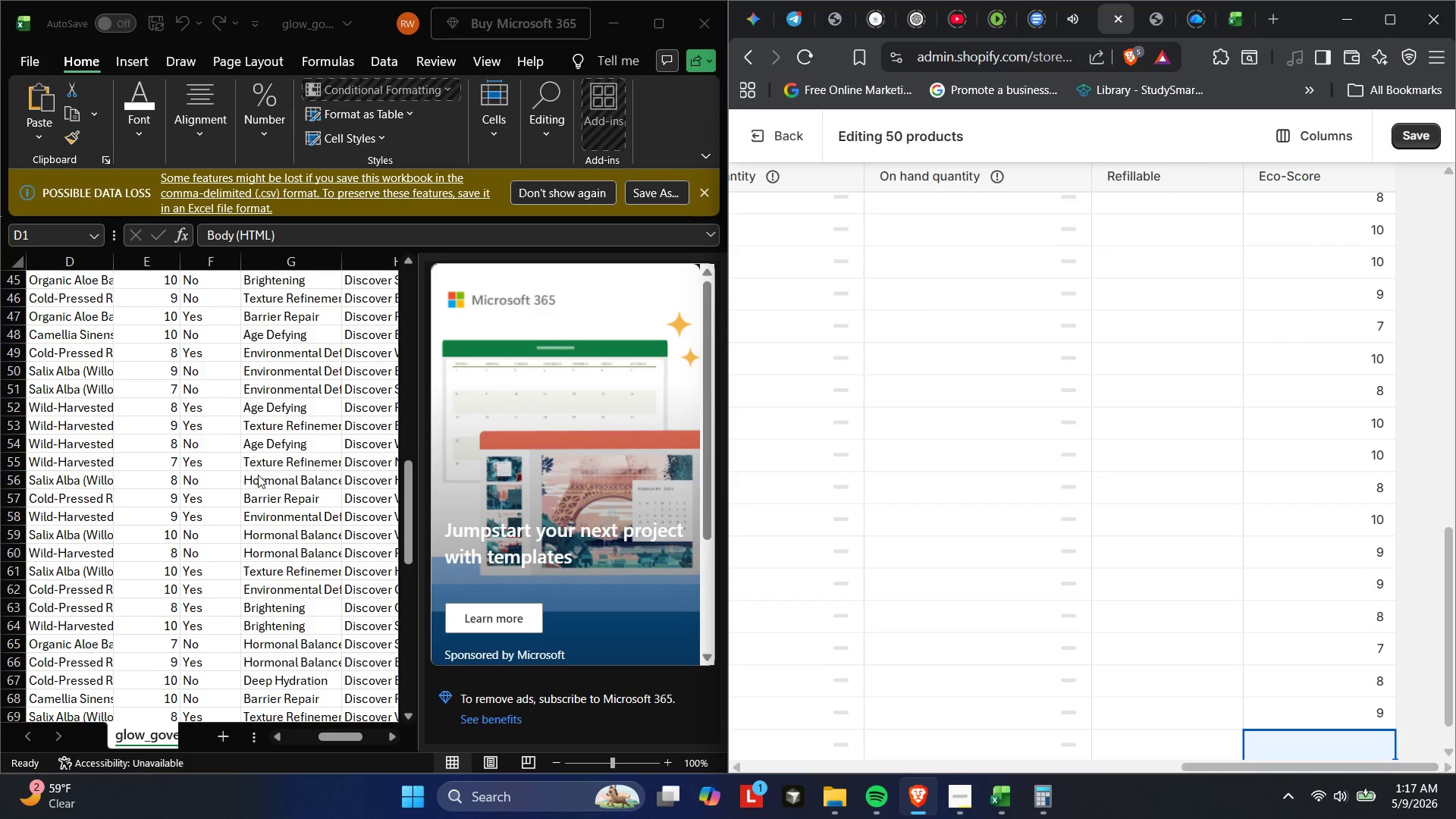 
key(Numpad8)
 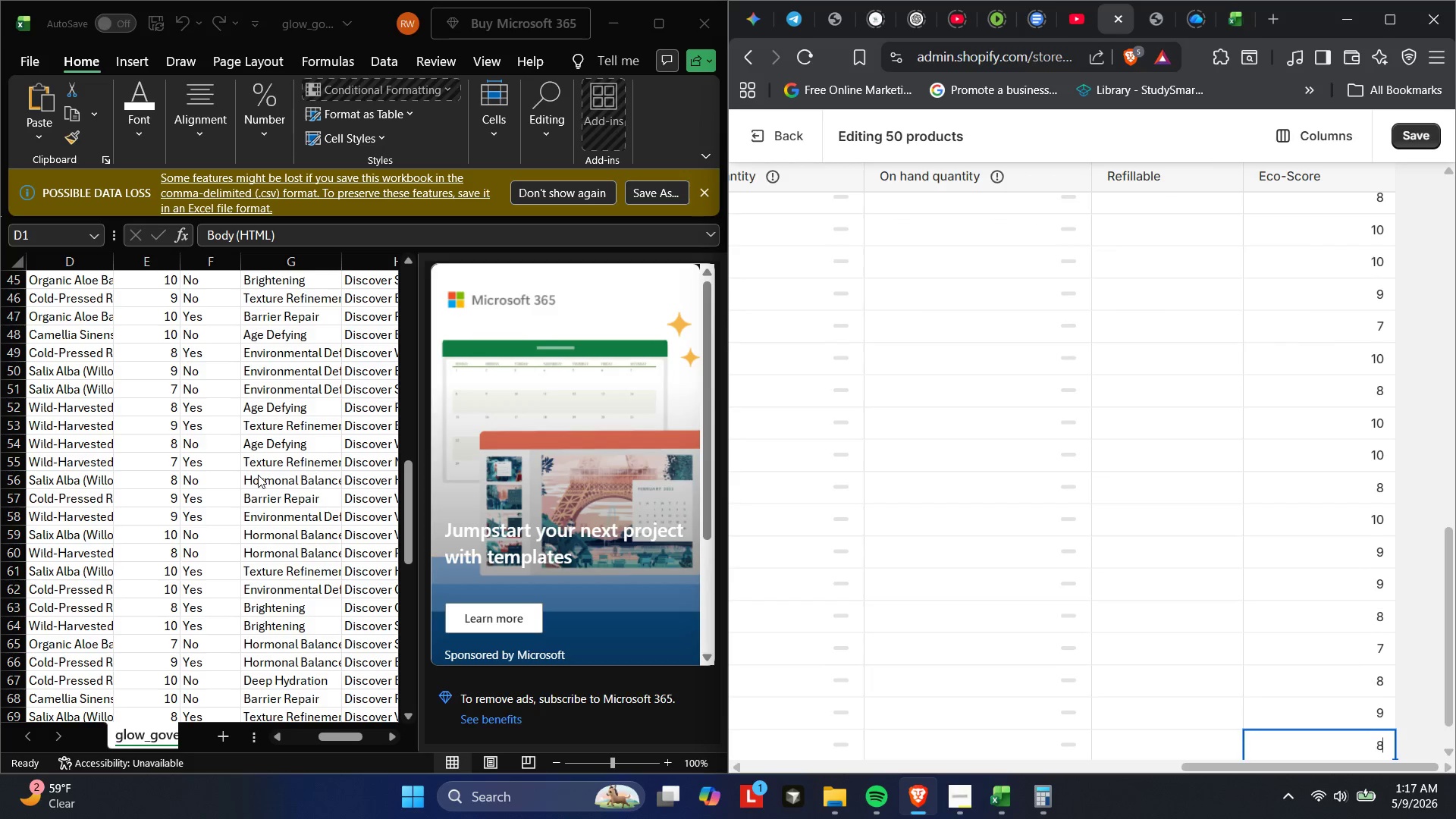 
key(Enter)
 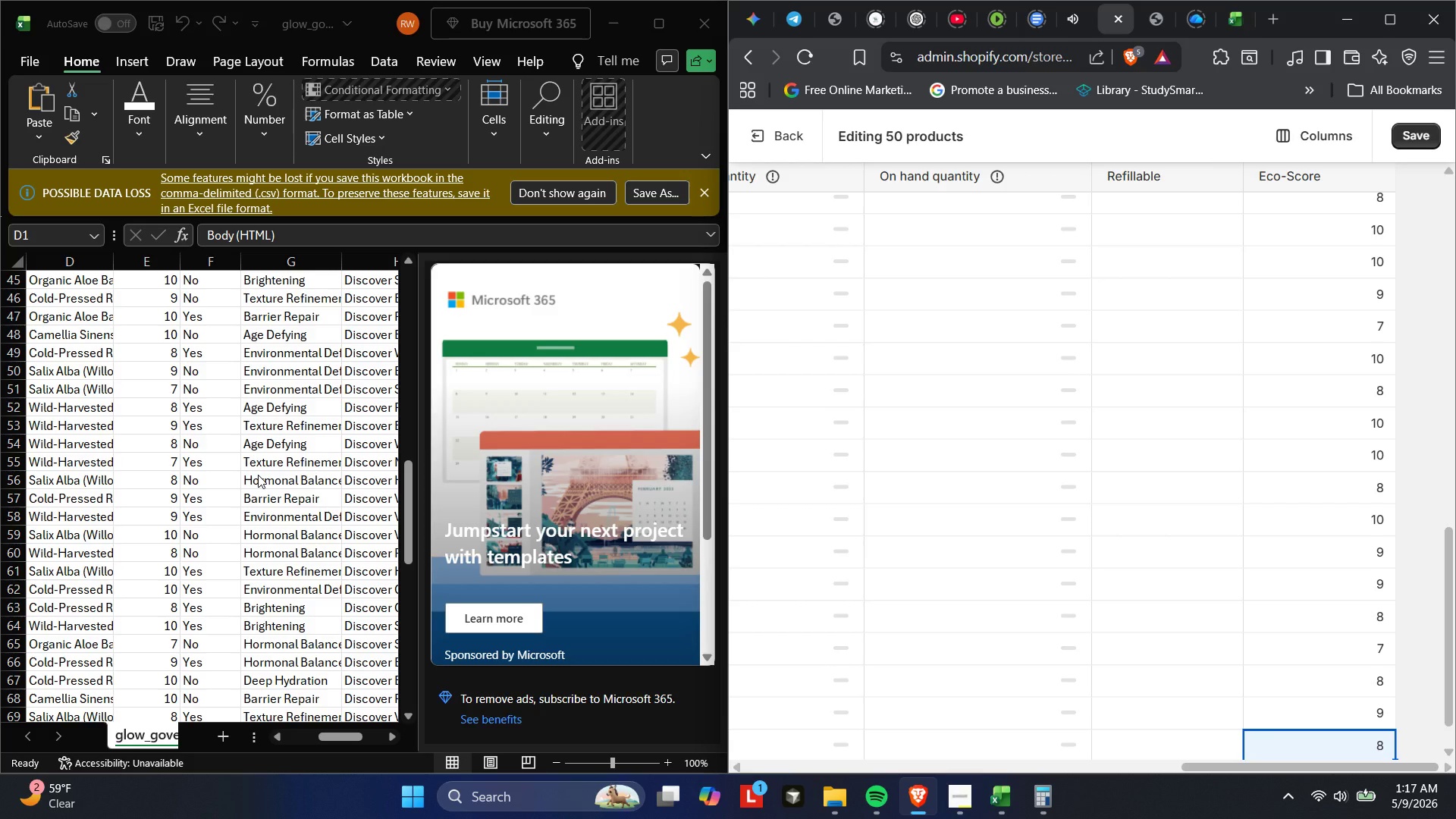 
wait(22.95)
 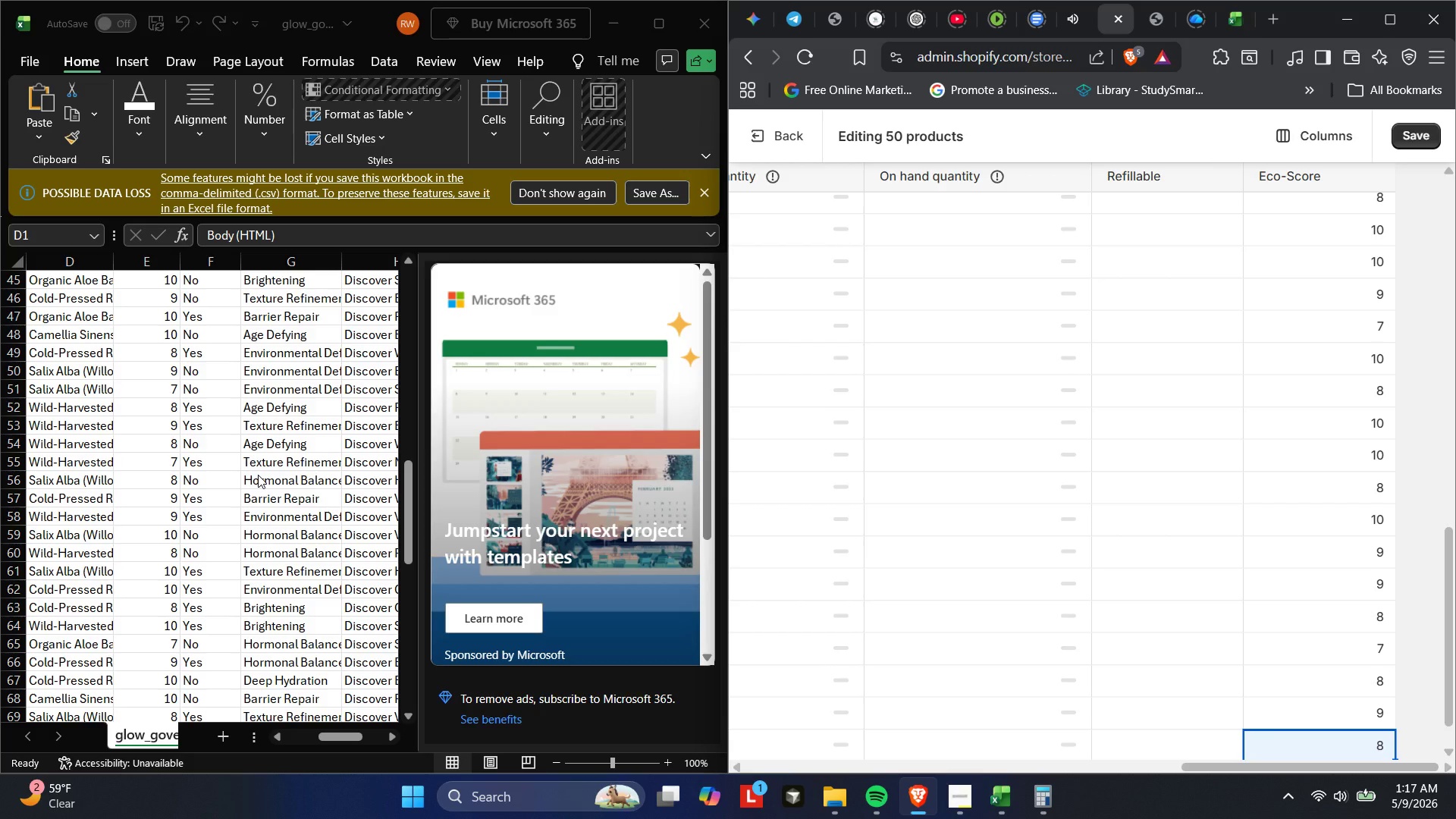 
key(Numpad7)
 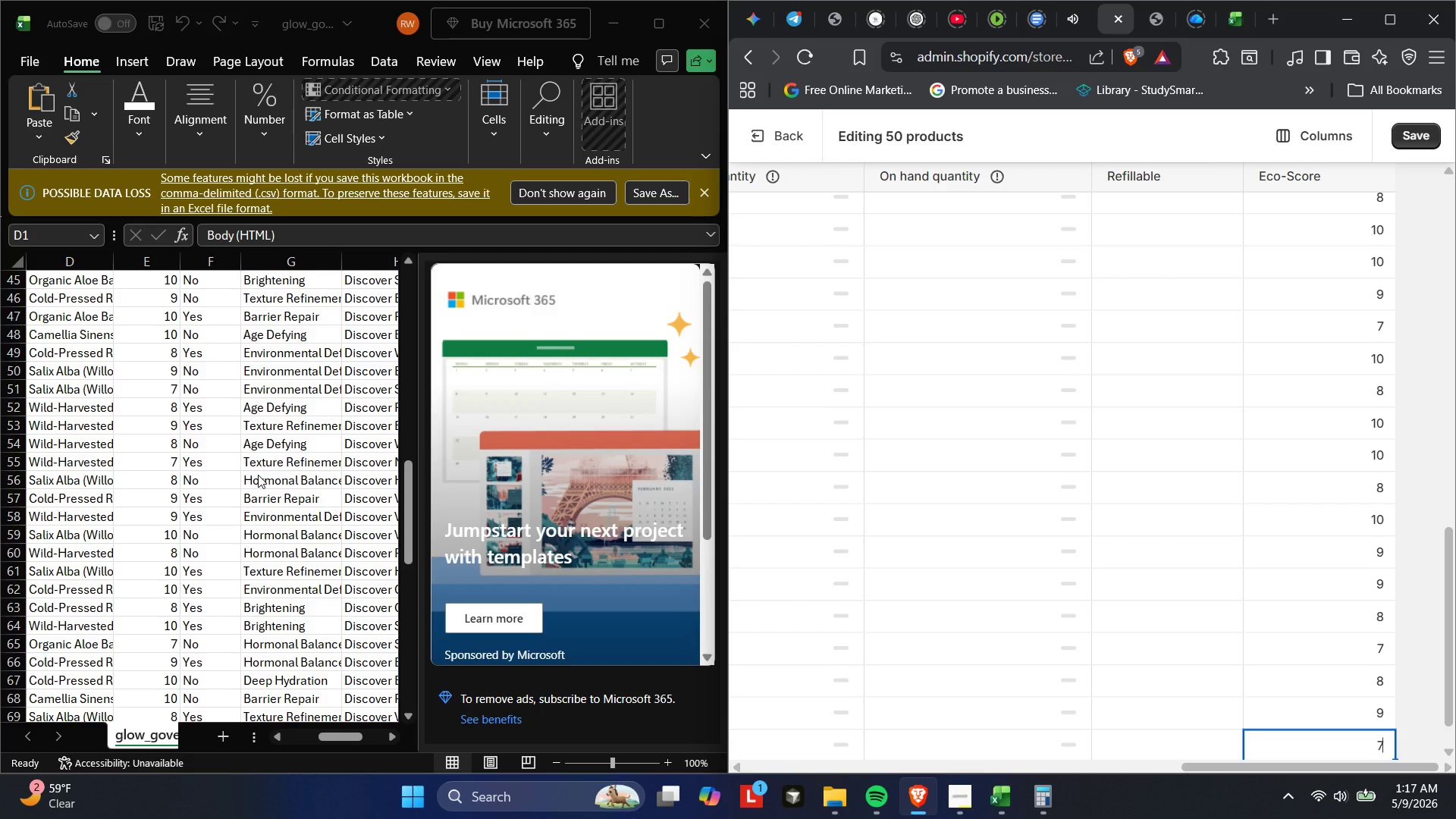 
key(Enter)
 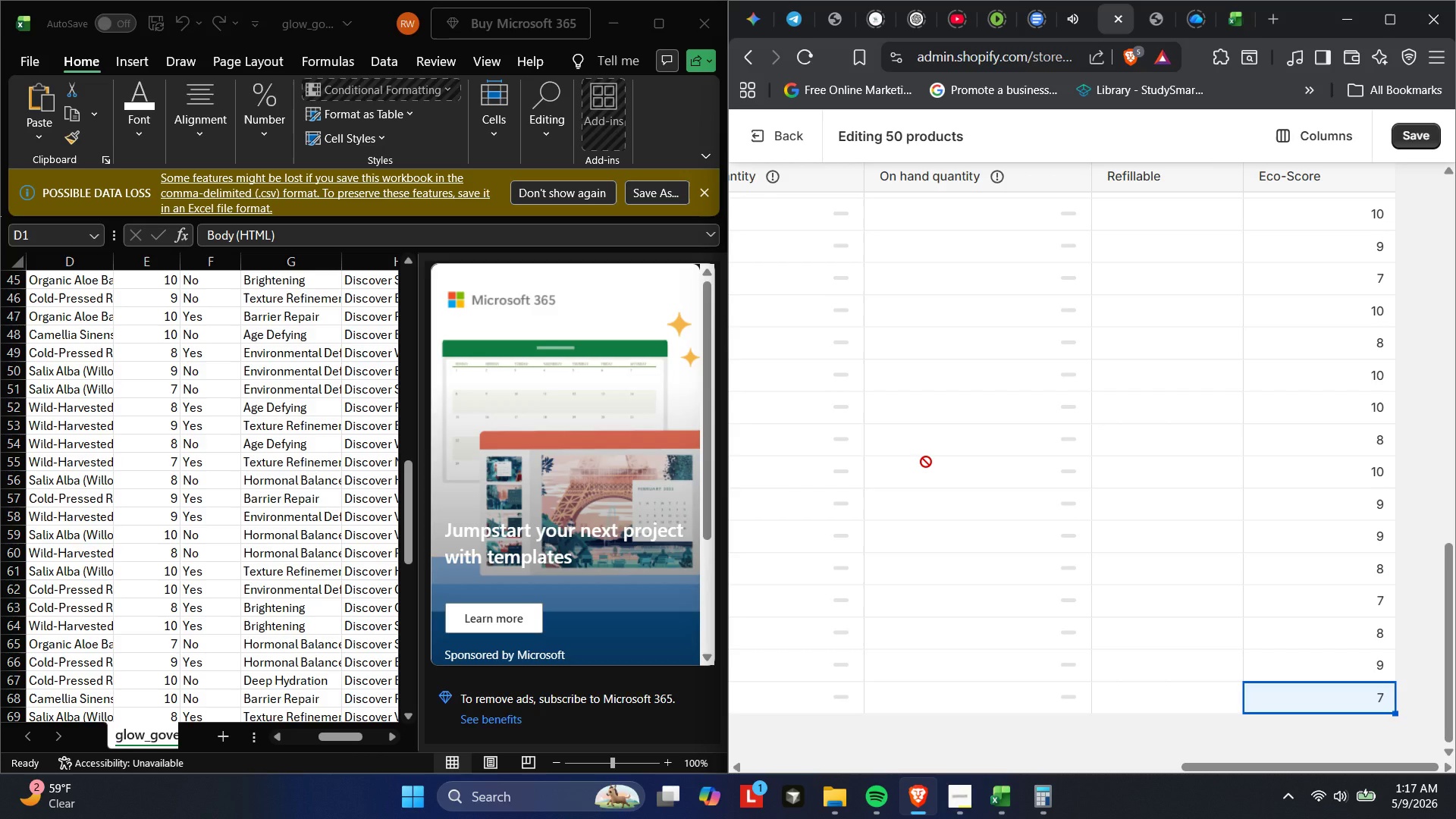 
wait(33.59)
 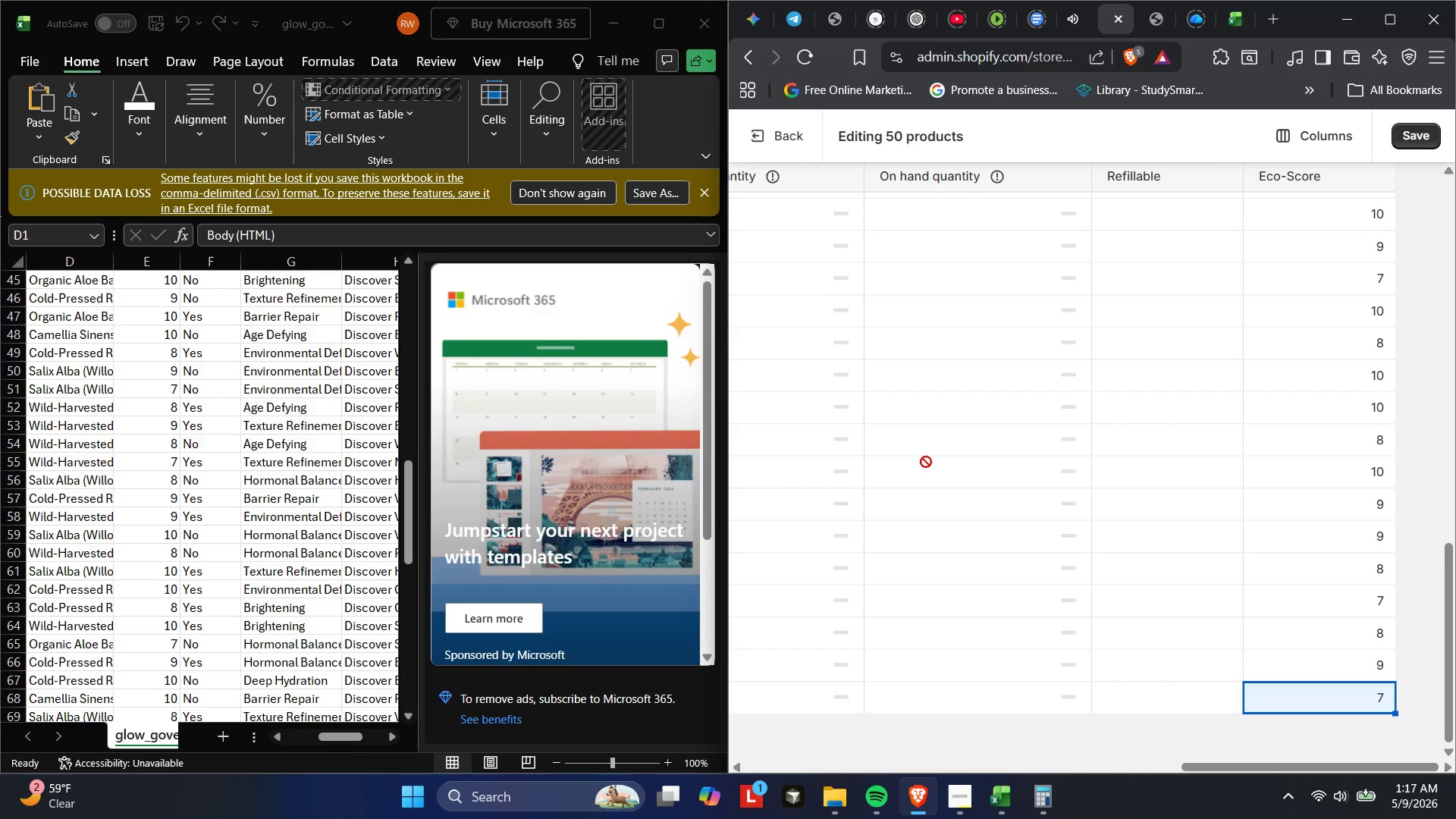 
key(Backspace)
 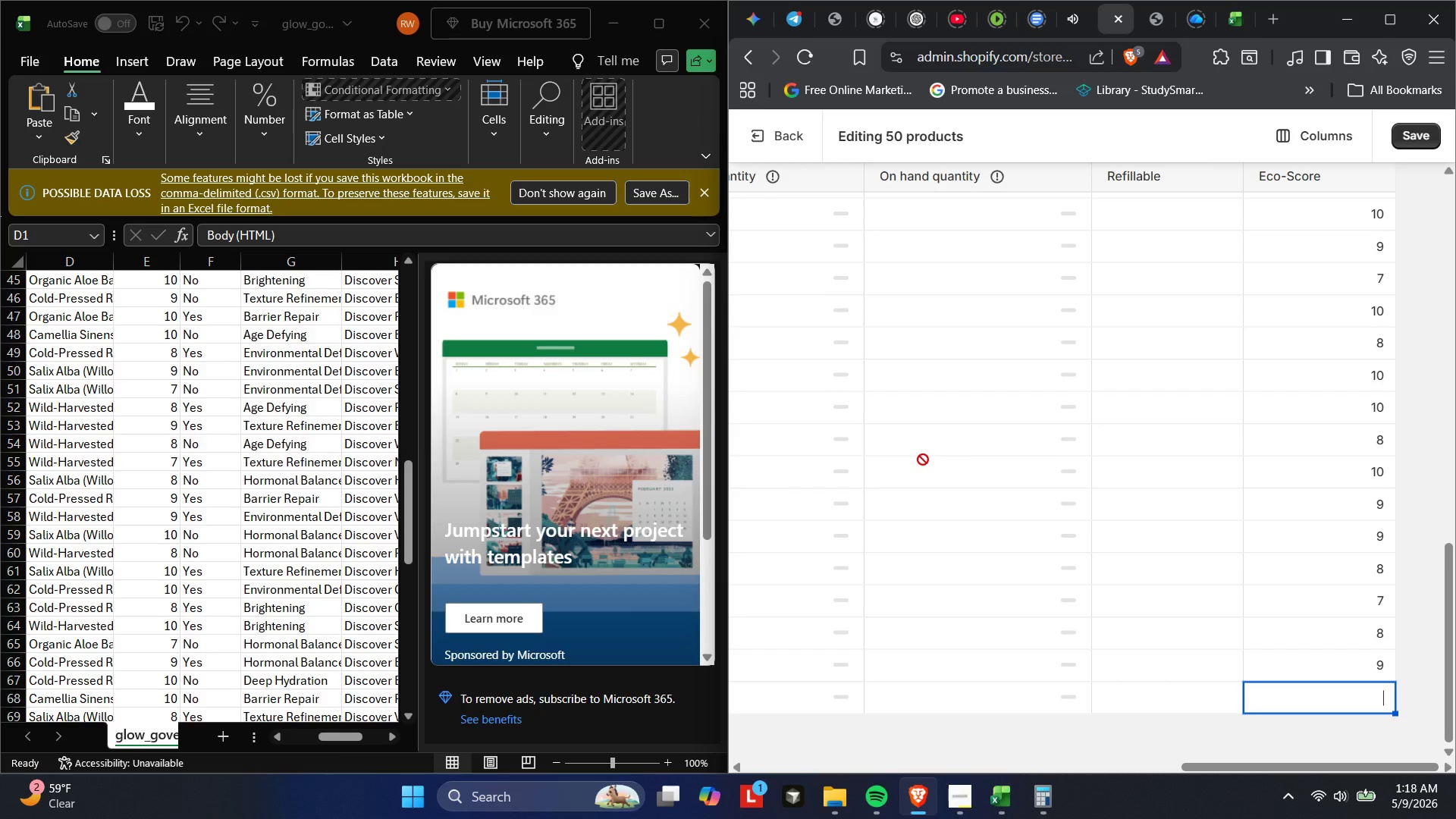 
key(Numpad8)
 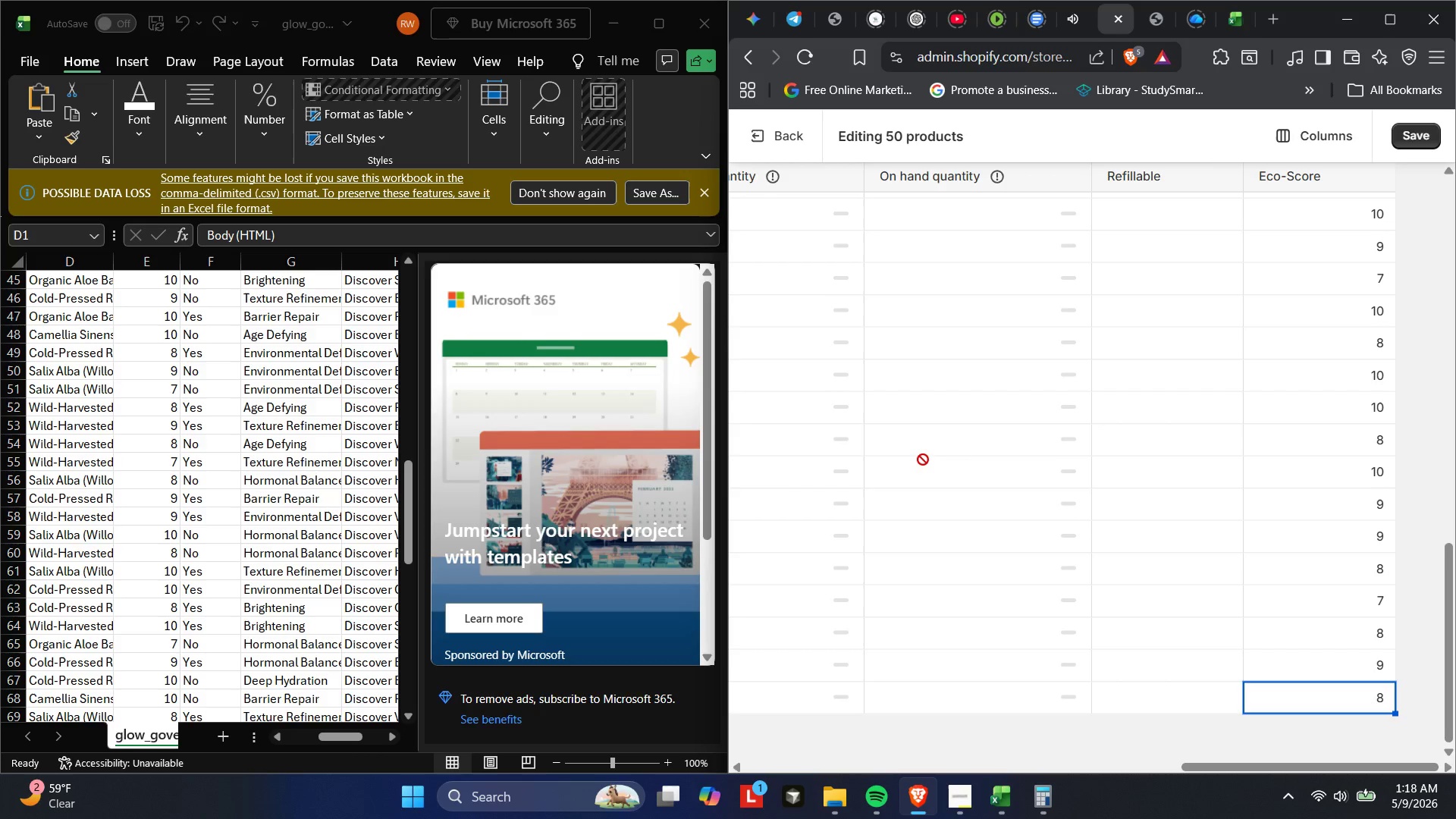 
wait(12.33)
 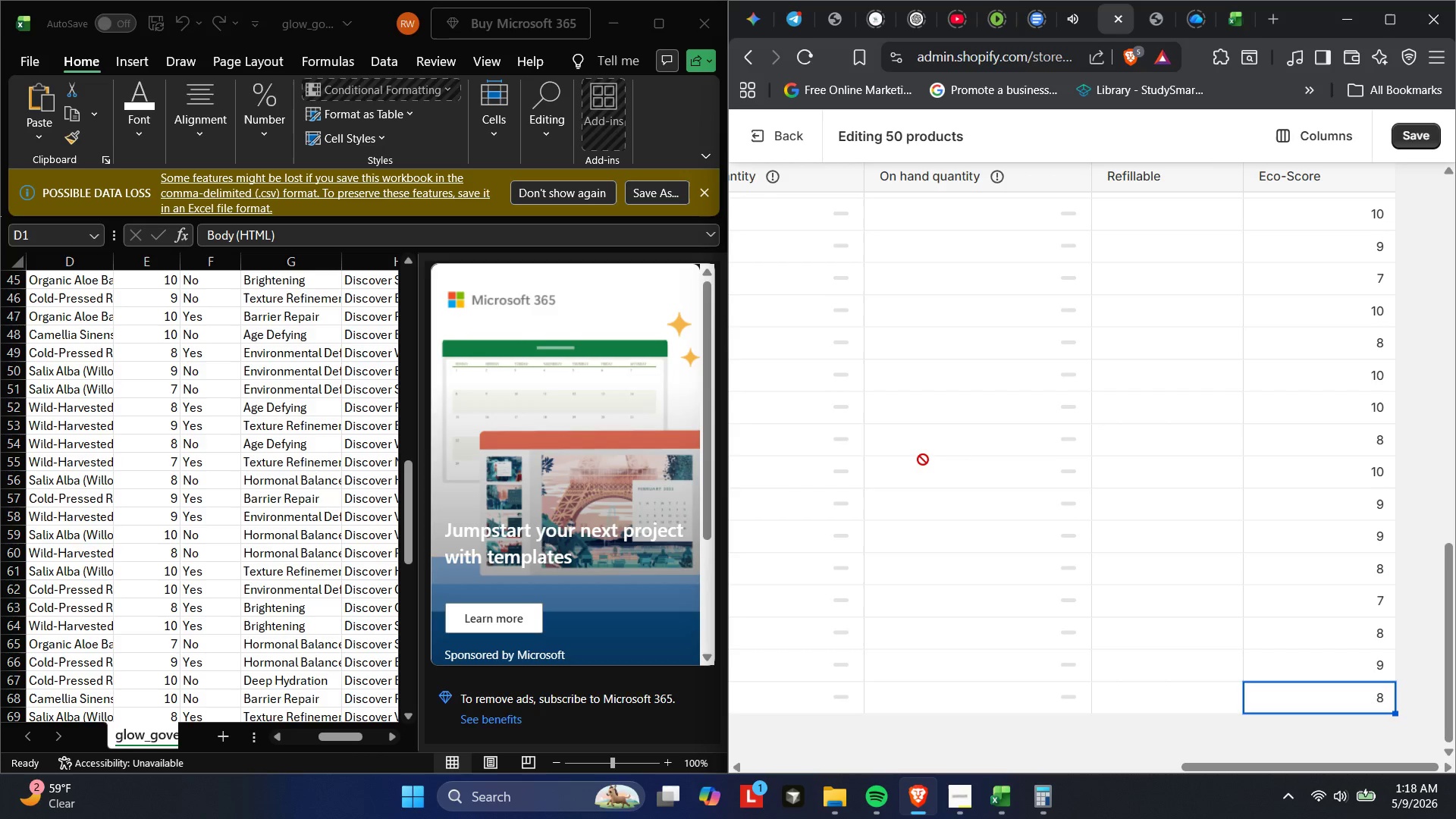 
key(Enter)
 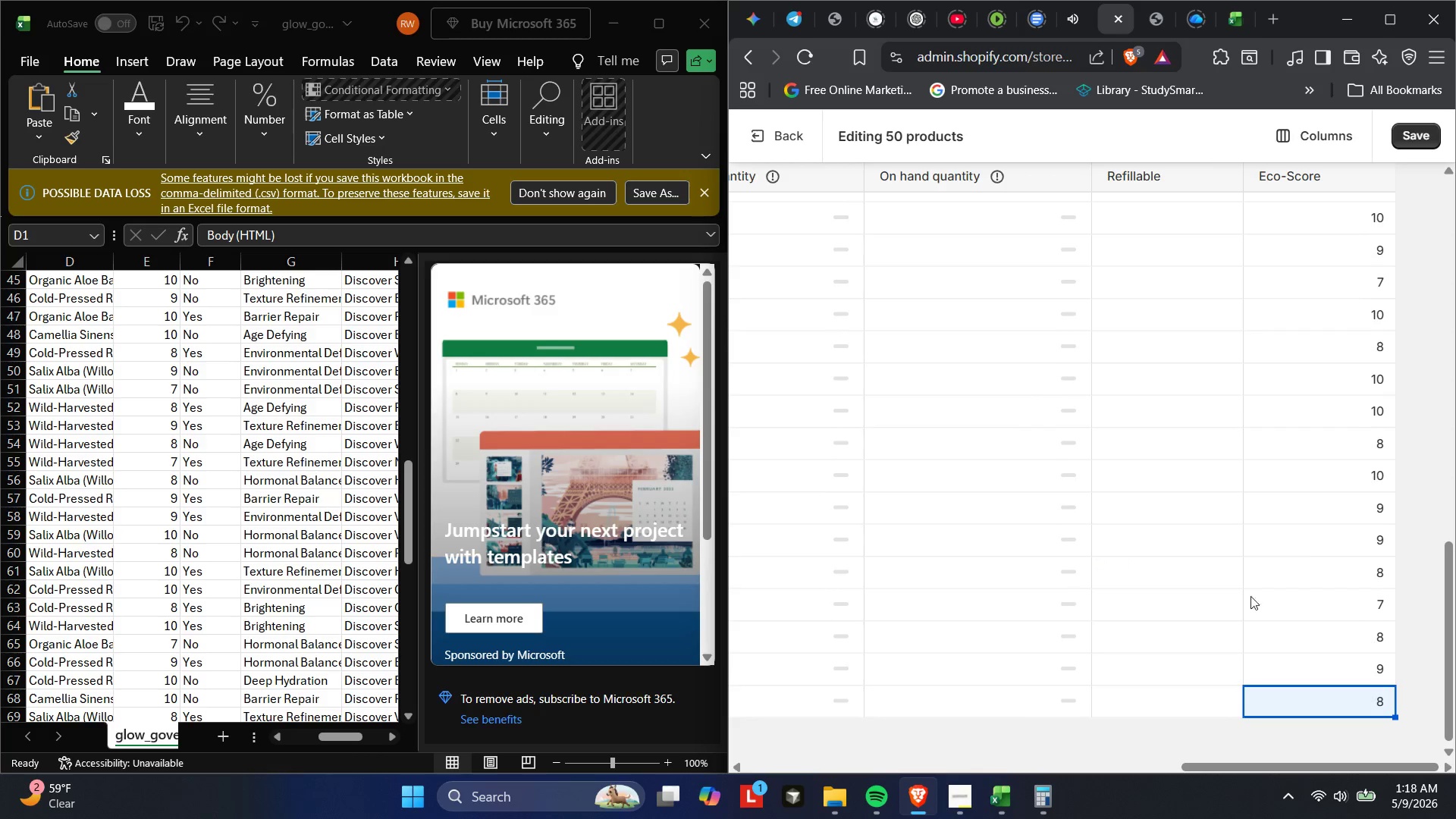 
left_click([1179, 713])
 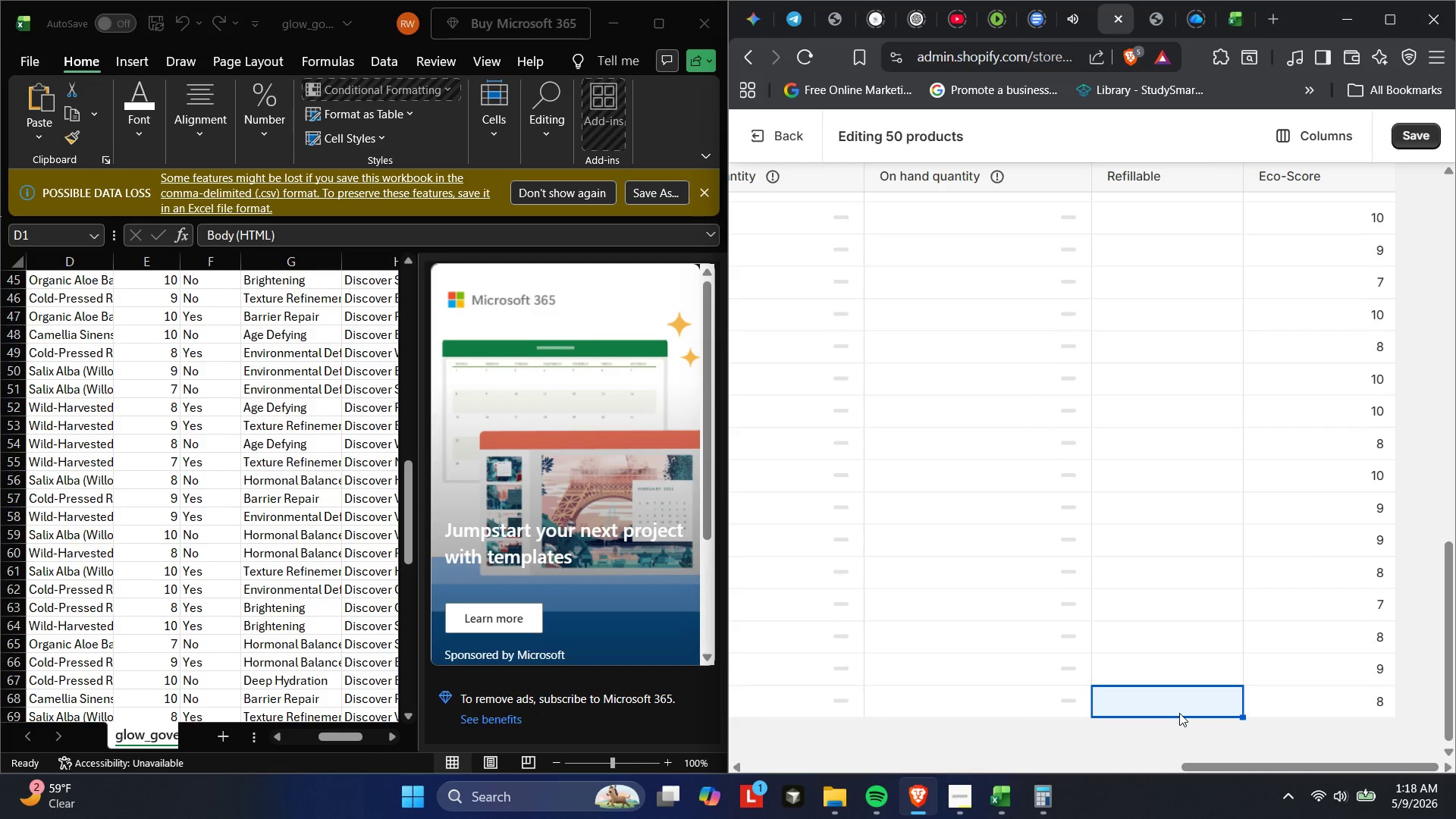 
left_click([1179, 713])
 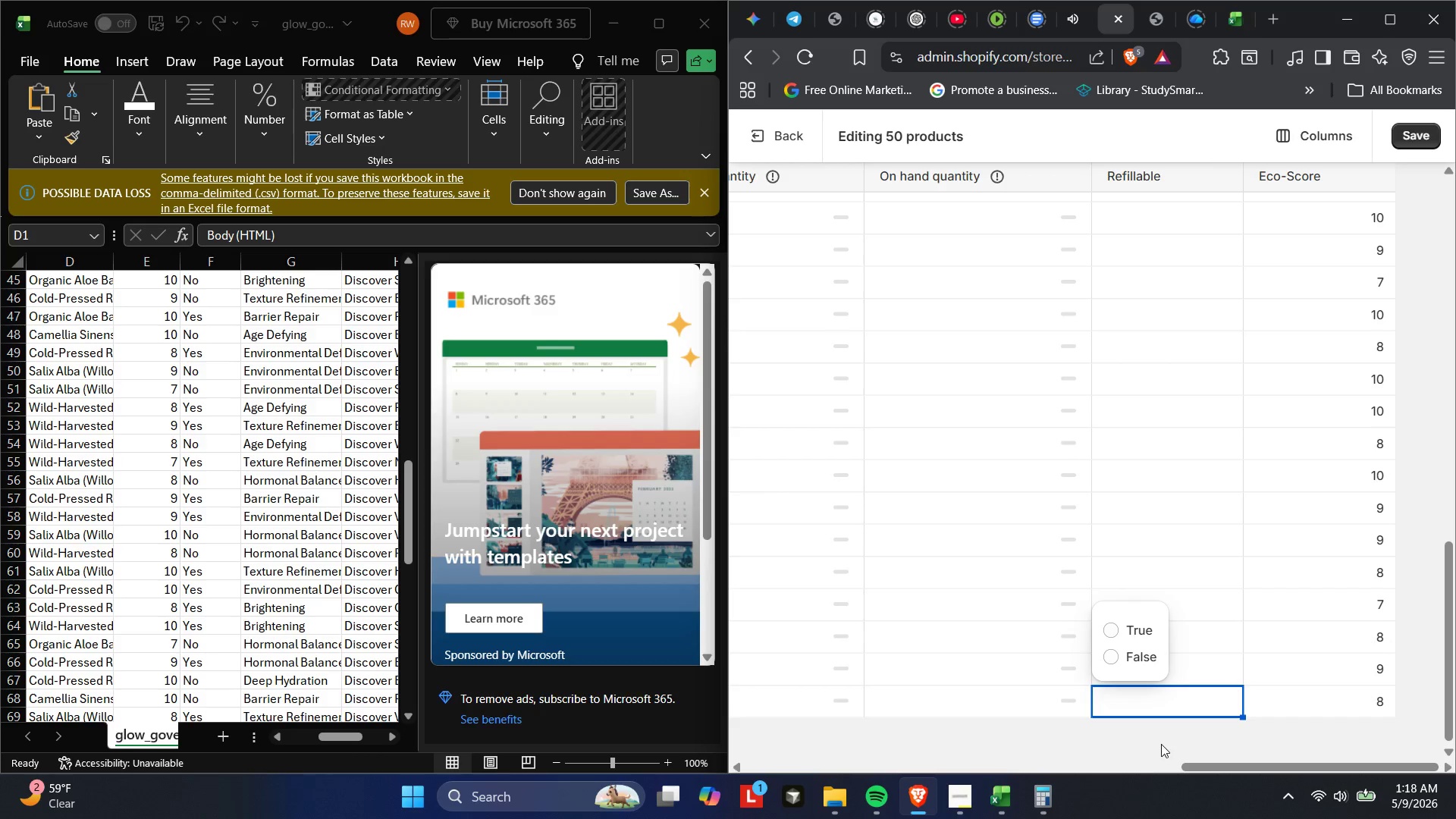 
wait(6.97)
 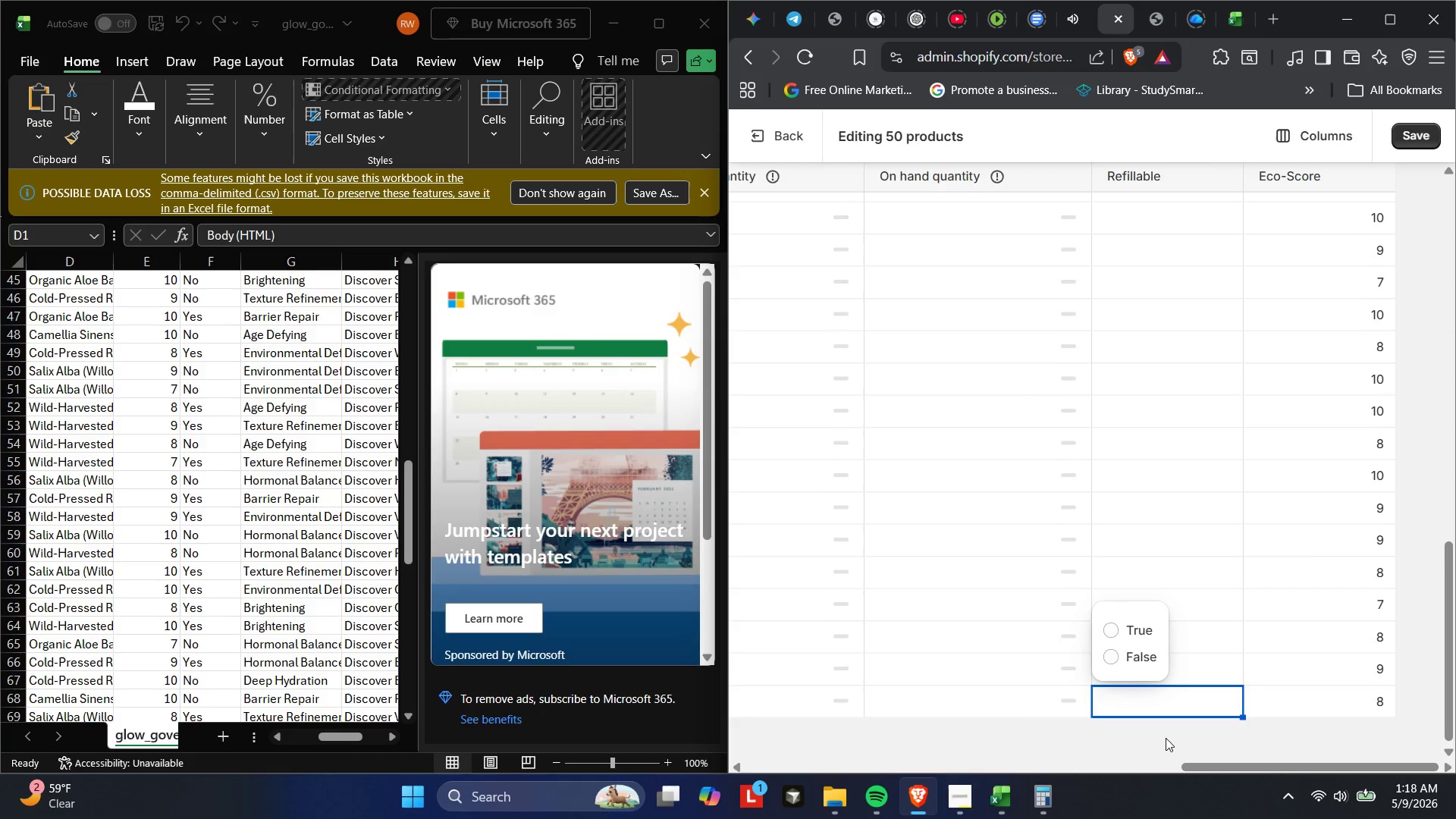 
left_click([1106, 626])
 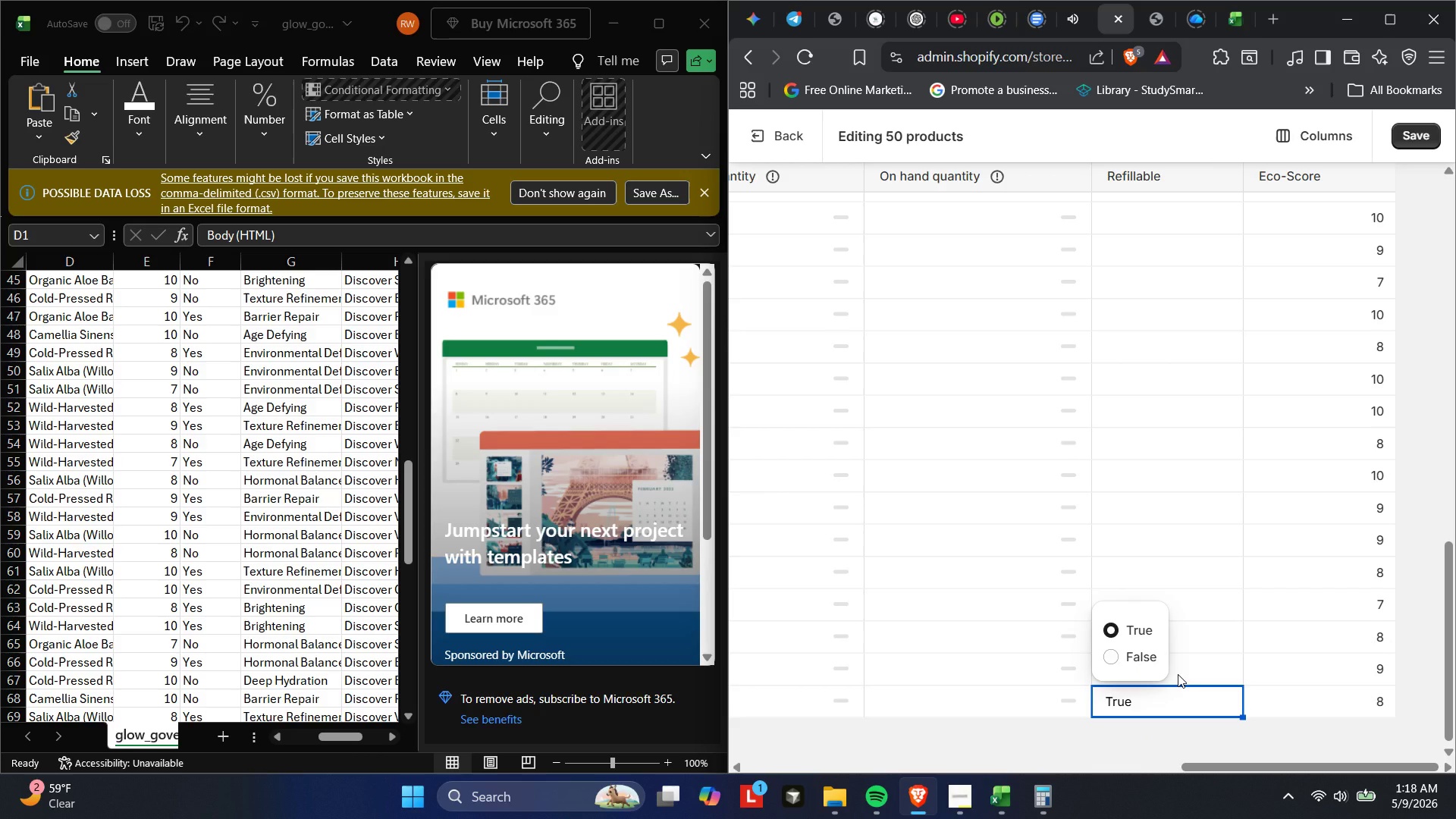 
wait(7.12)
 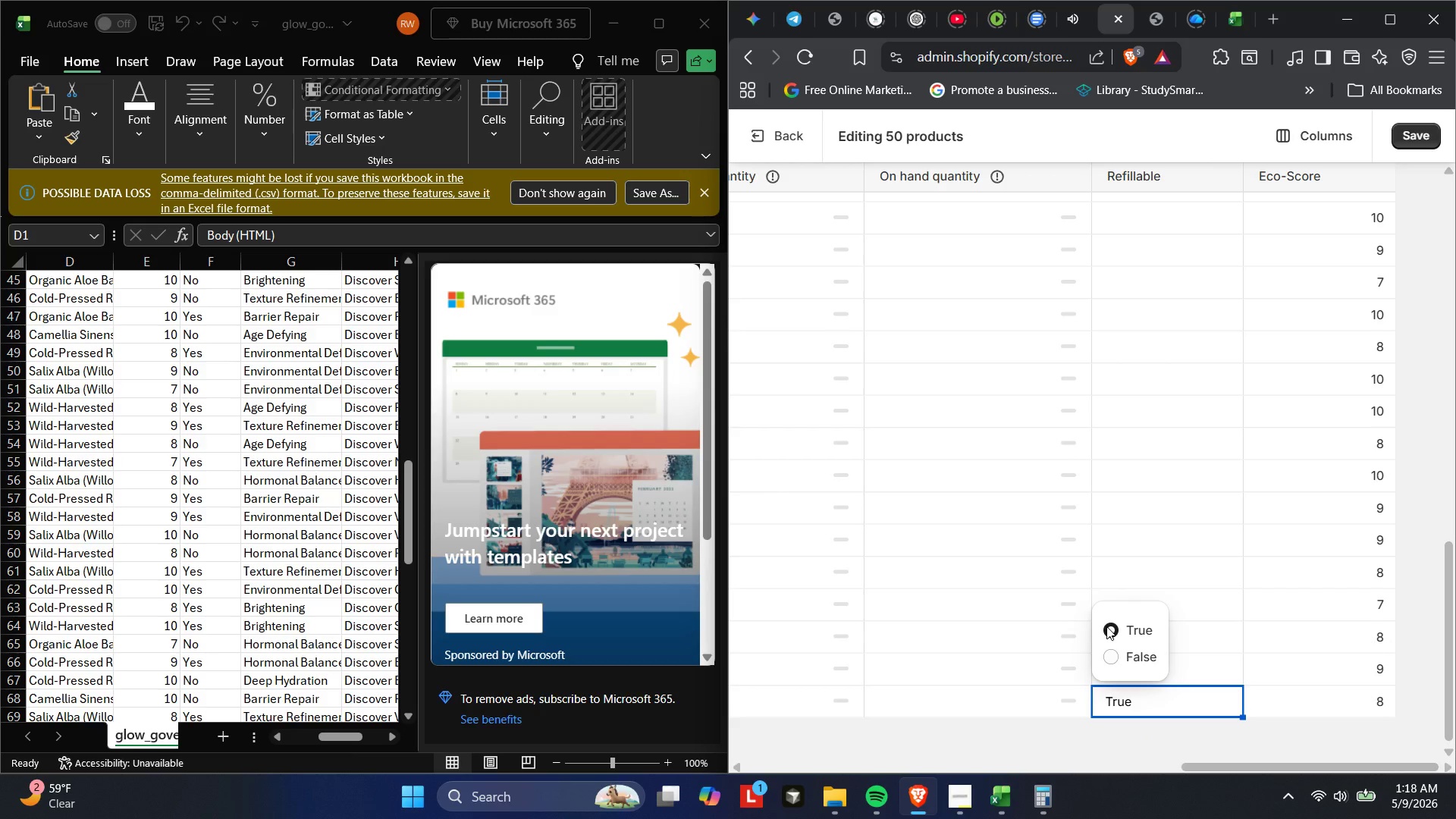 
double_click([1178, 674])
 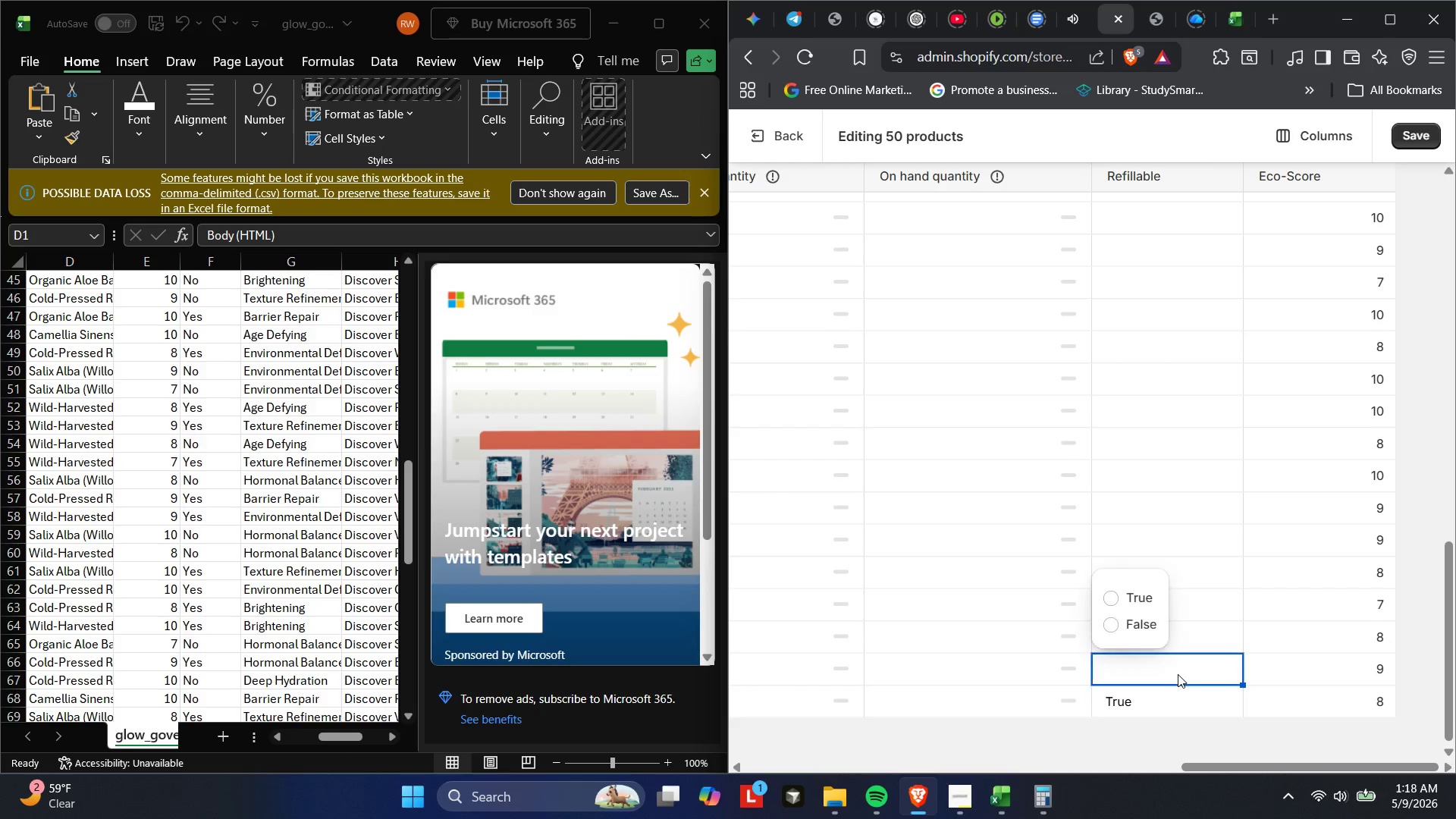 
triple_click([1178, 674])
 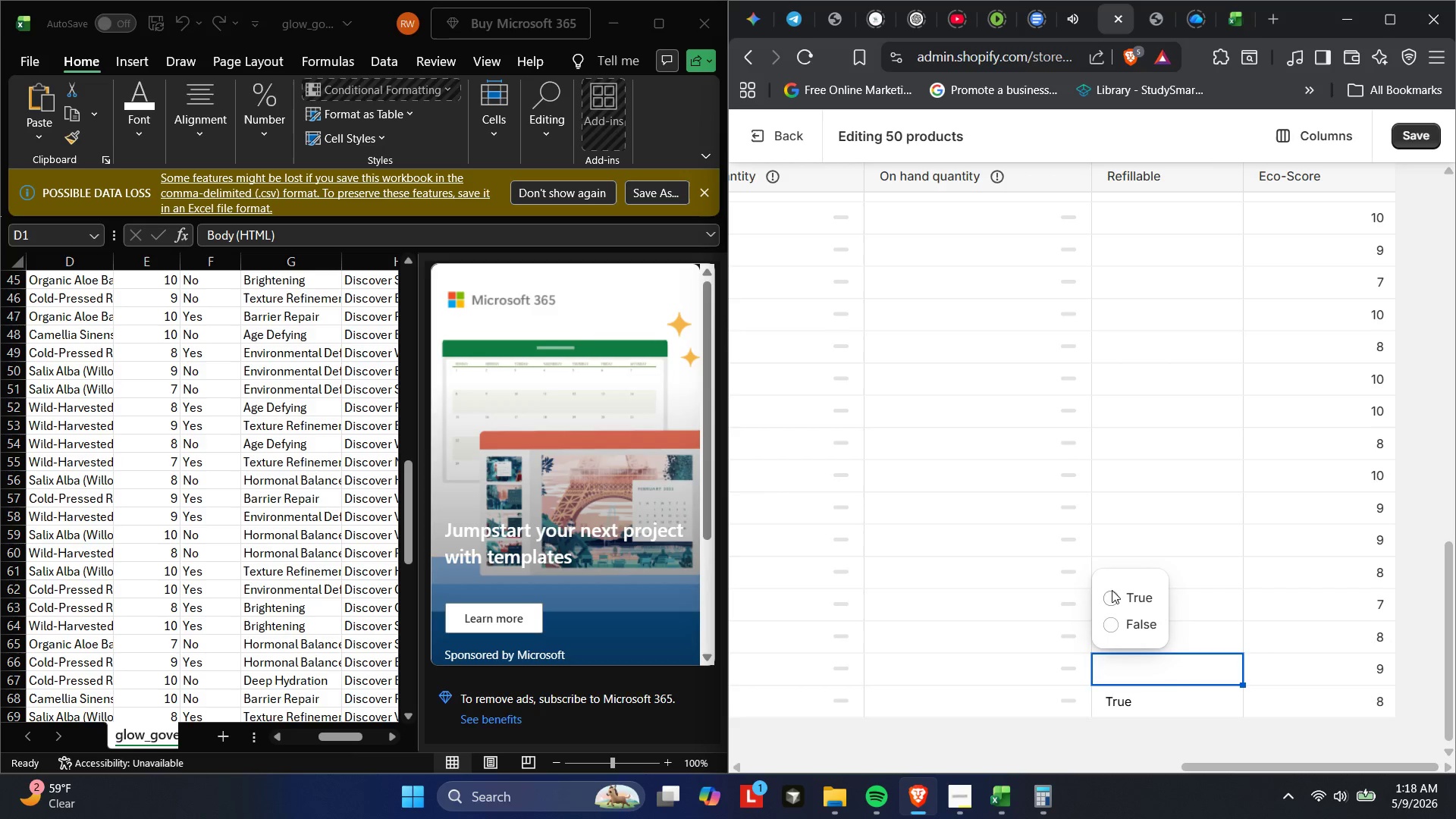 
left_click([1112, 604])
 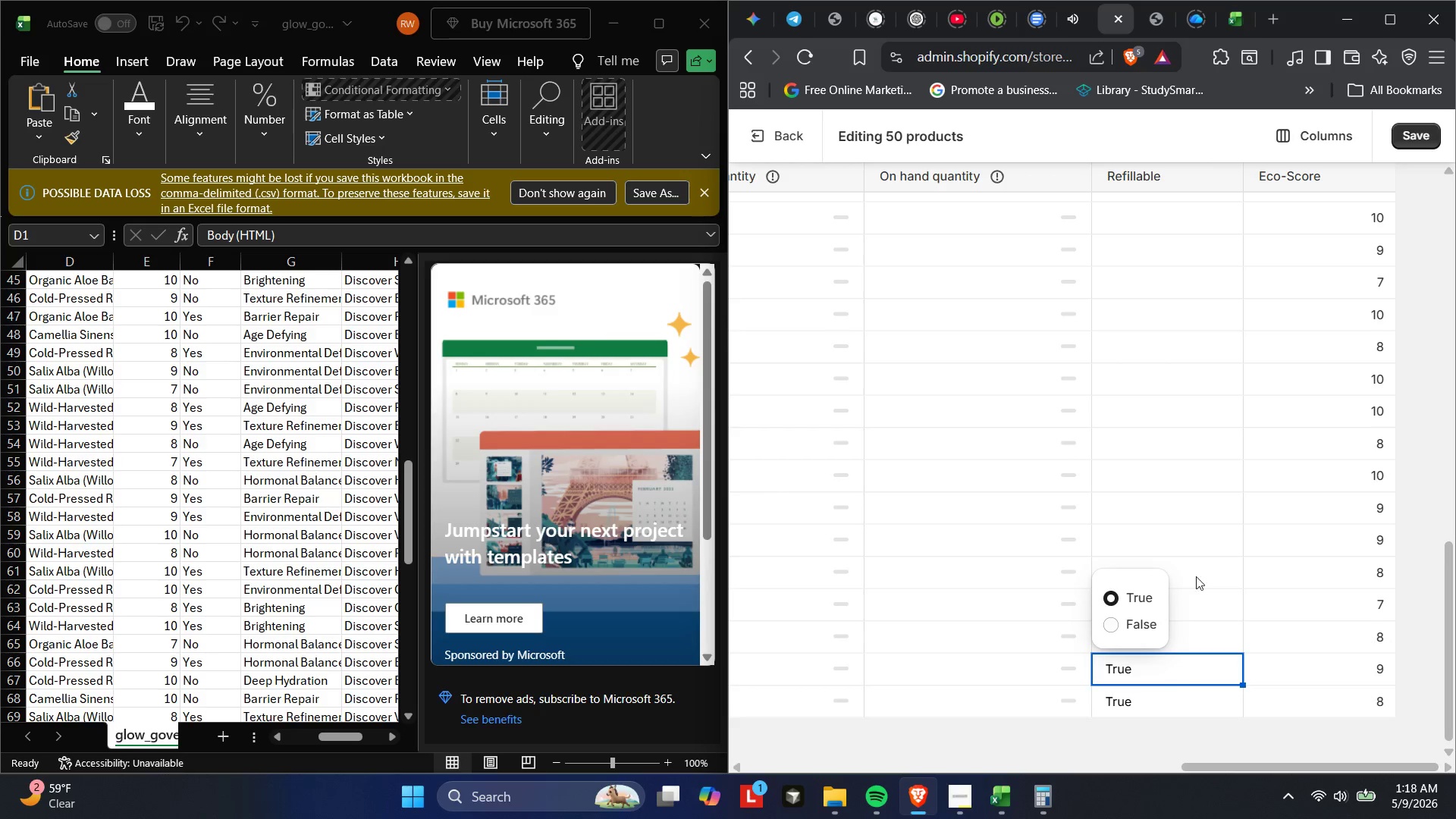 
double_click([1226, 639])
 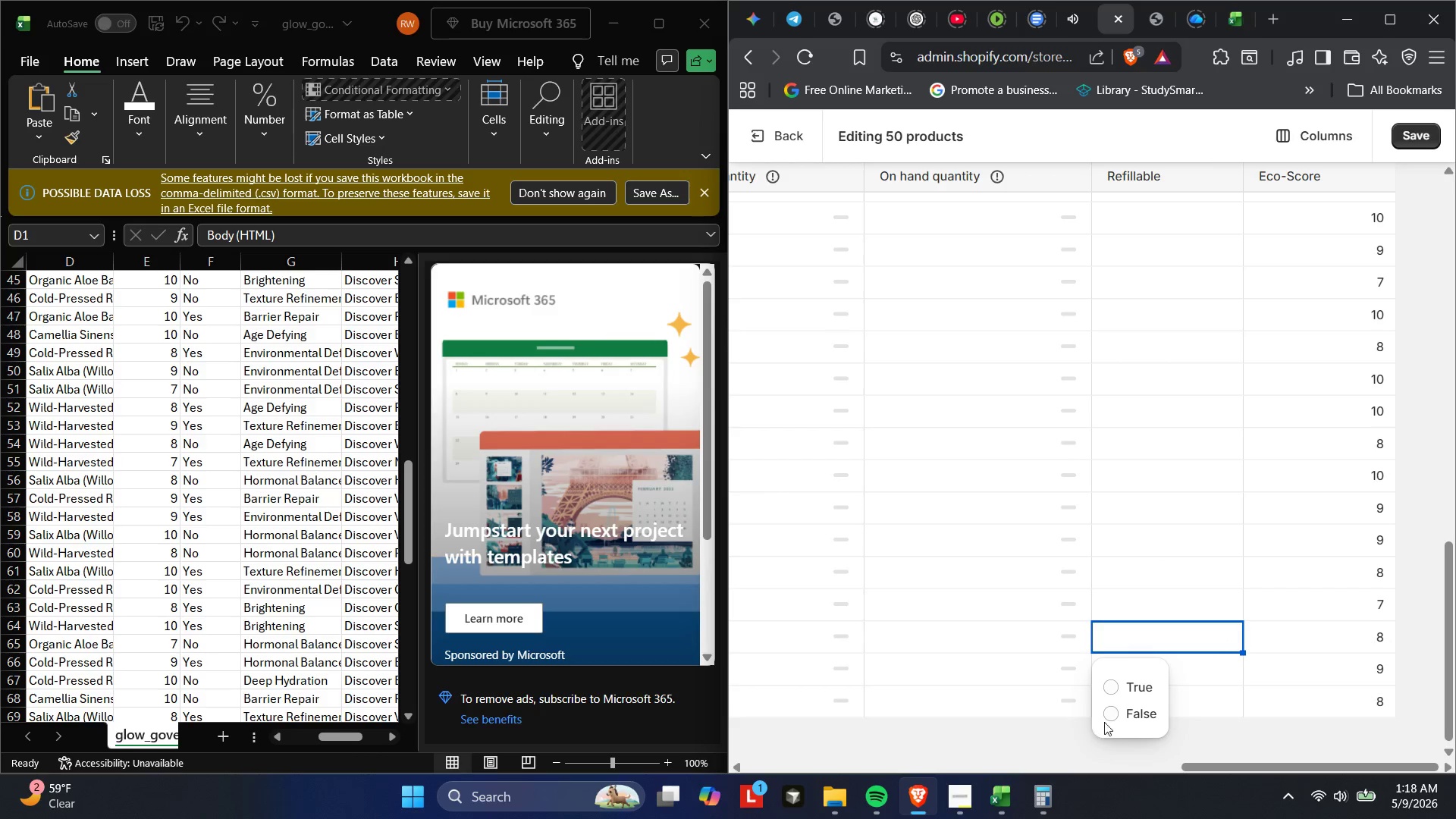 
left_click([1119, 710])
 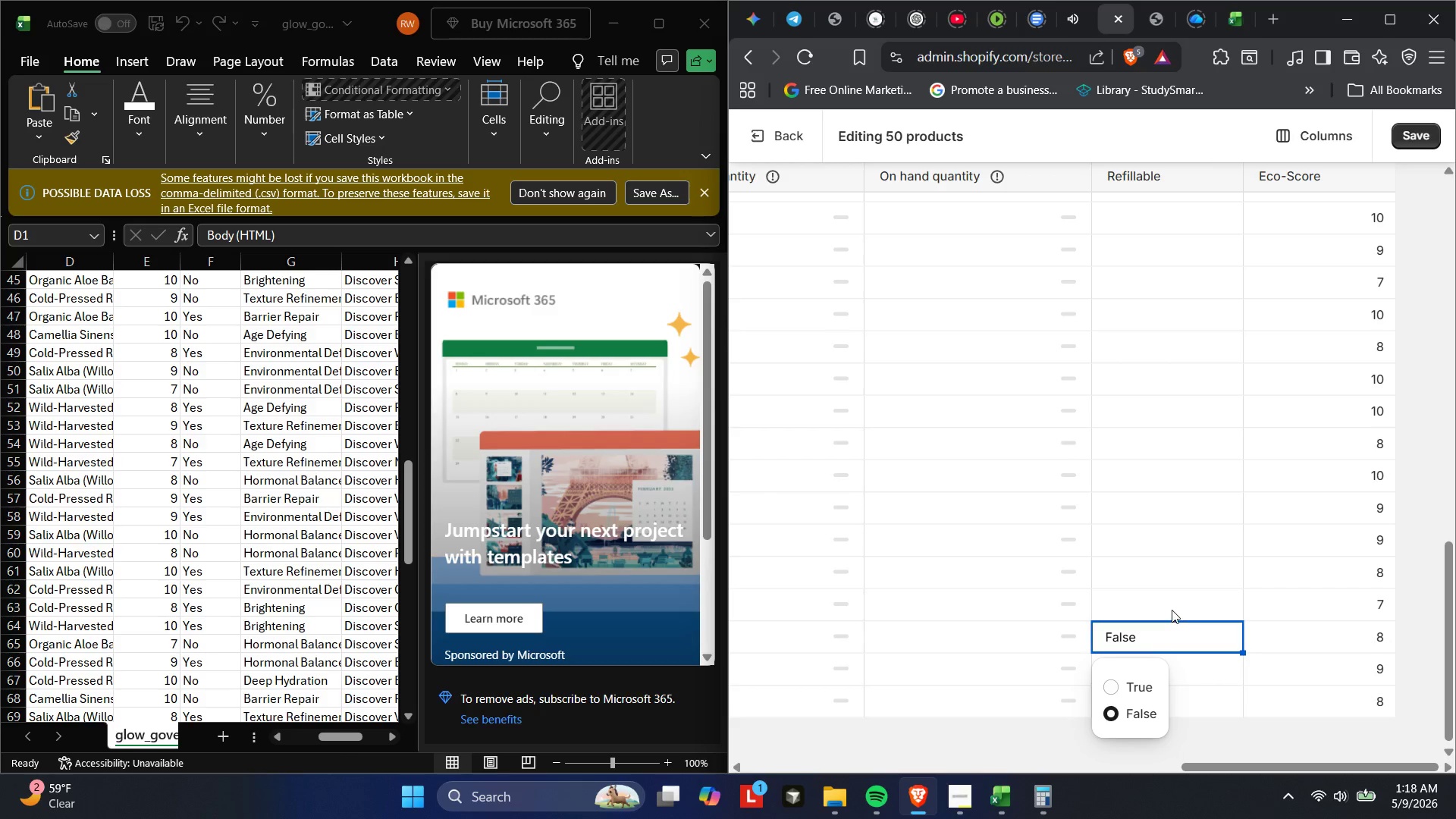 
double_click([1172, 610])
 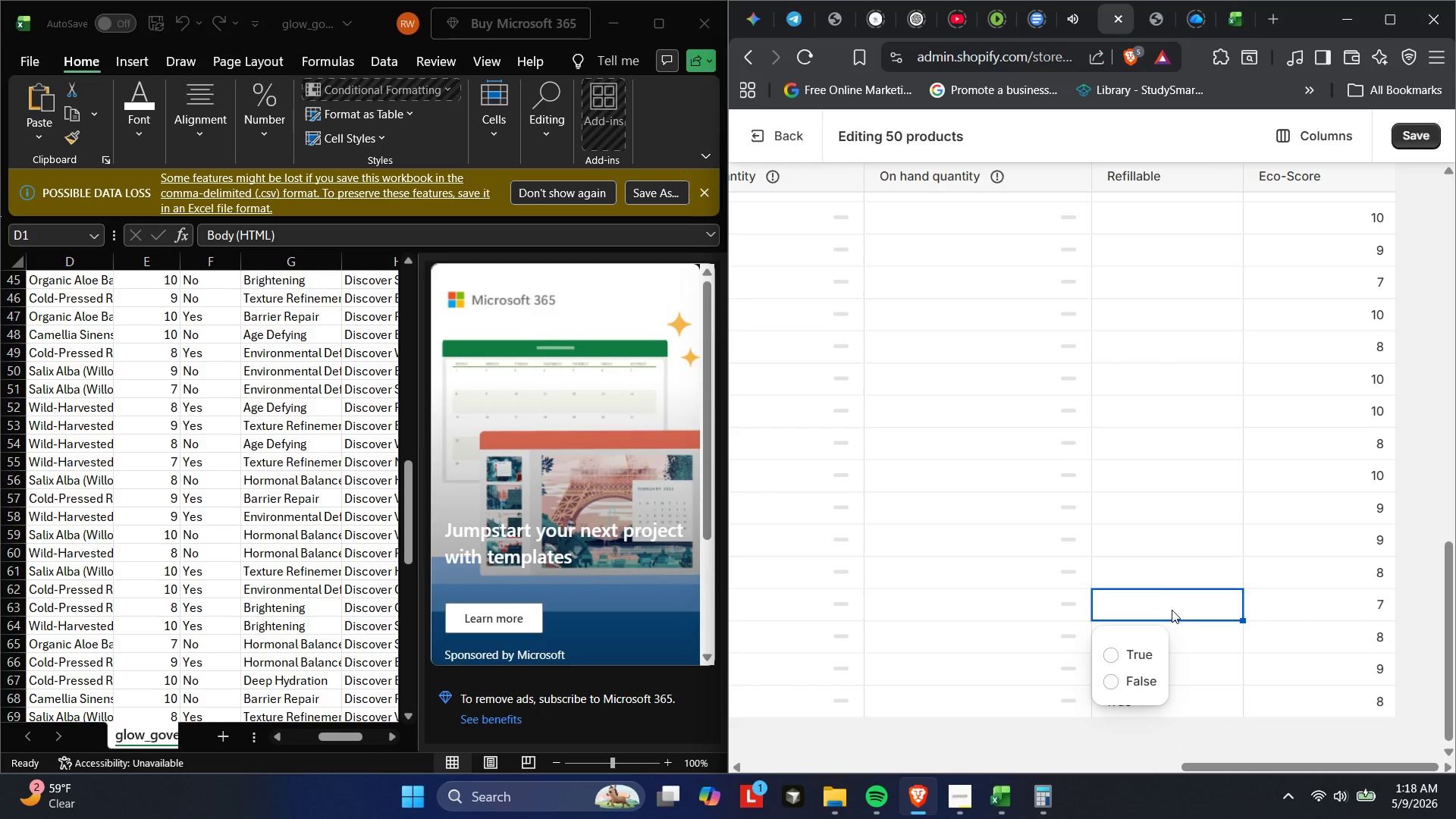 
wait(6.61)
 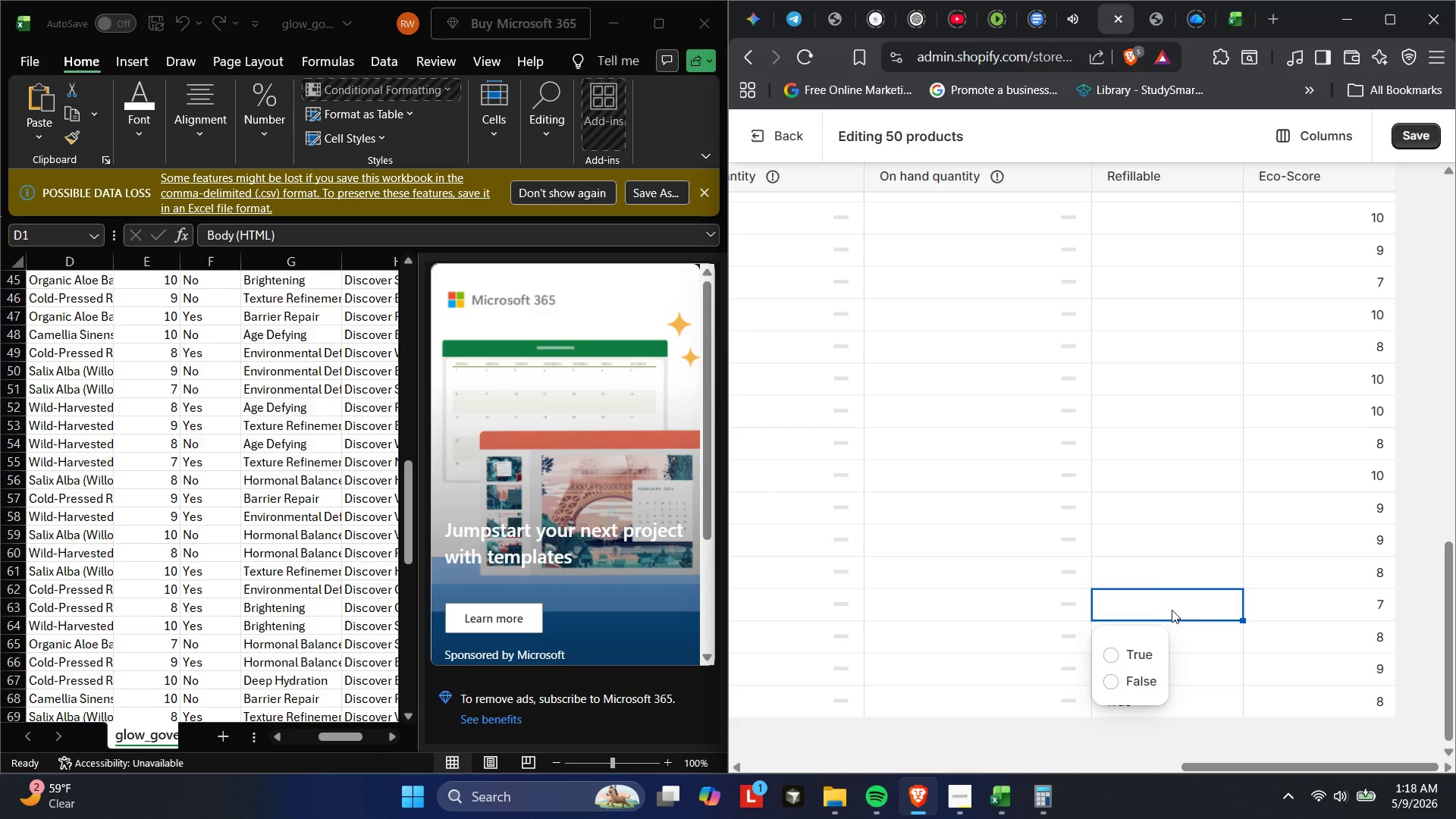 
left_click([1115, 659])
 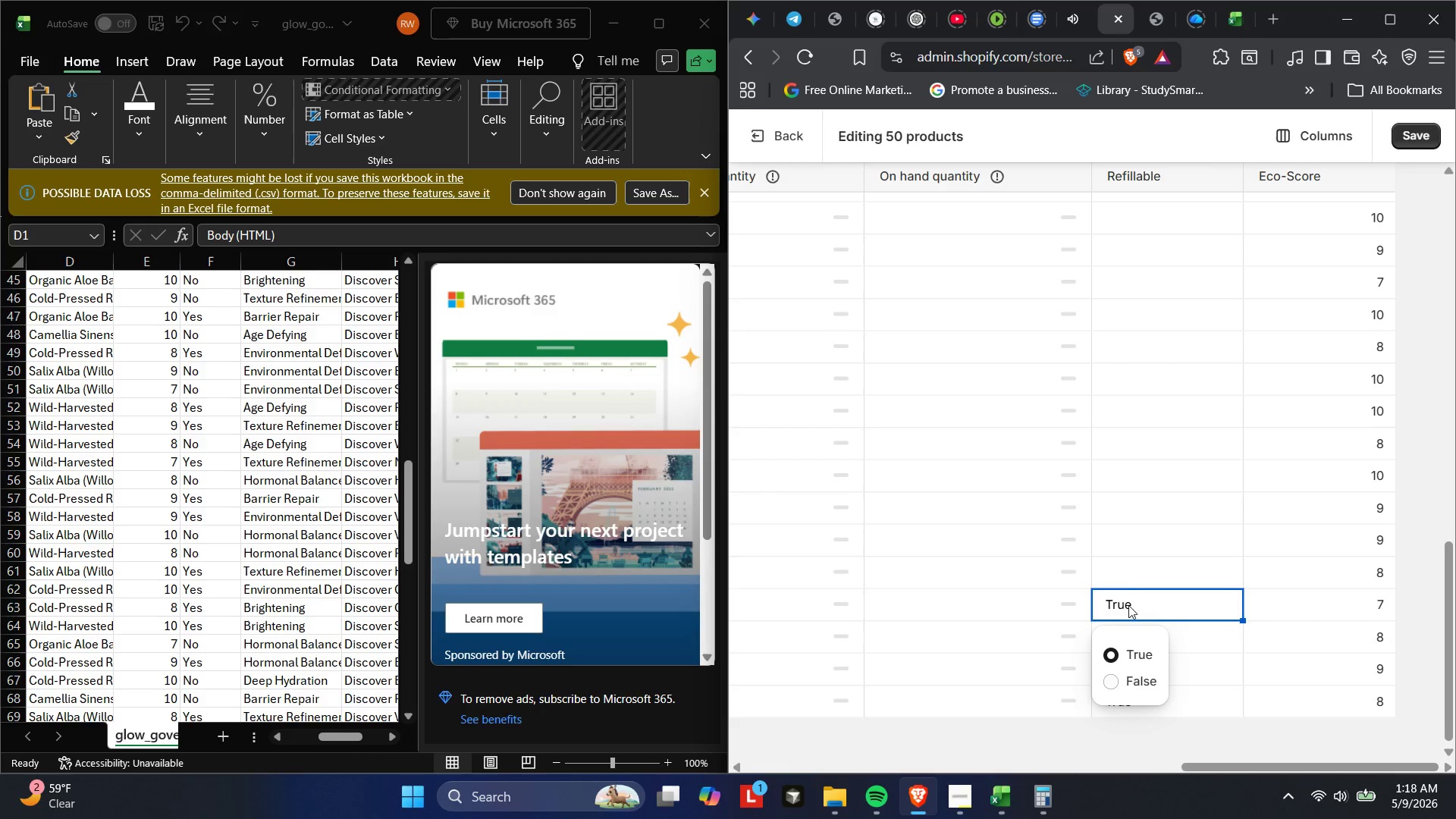 
double_click([1126, 574])
 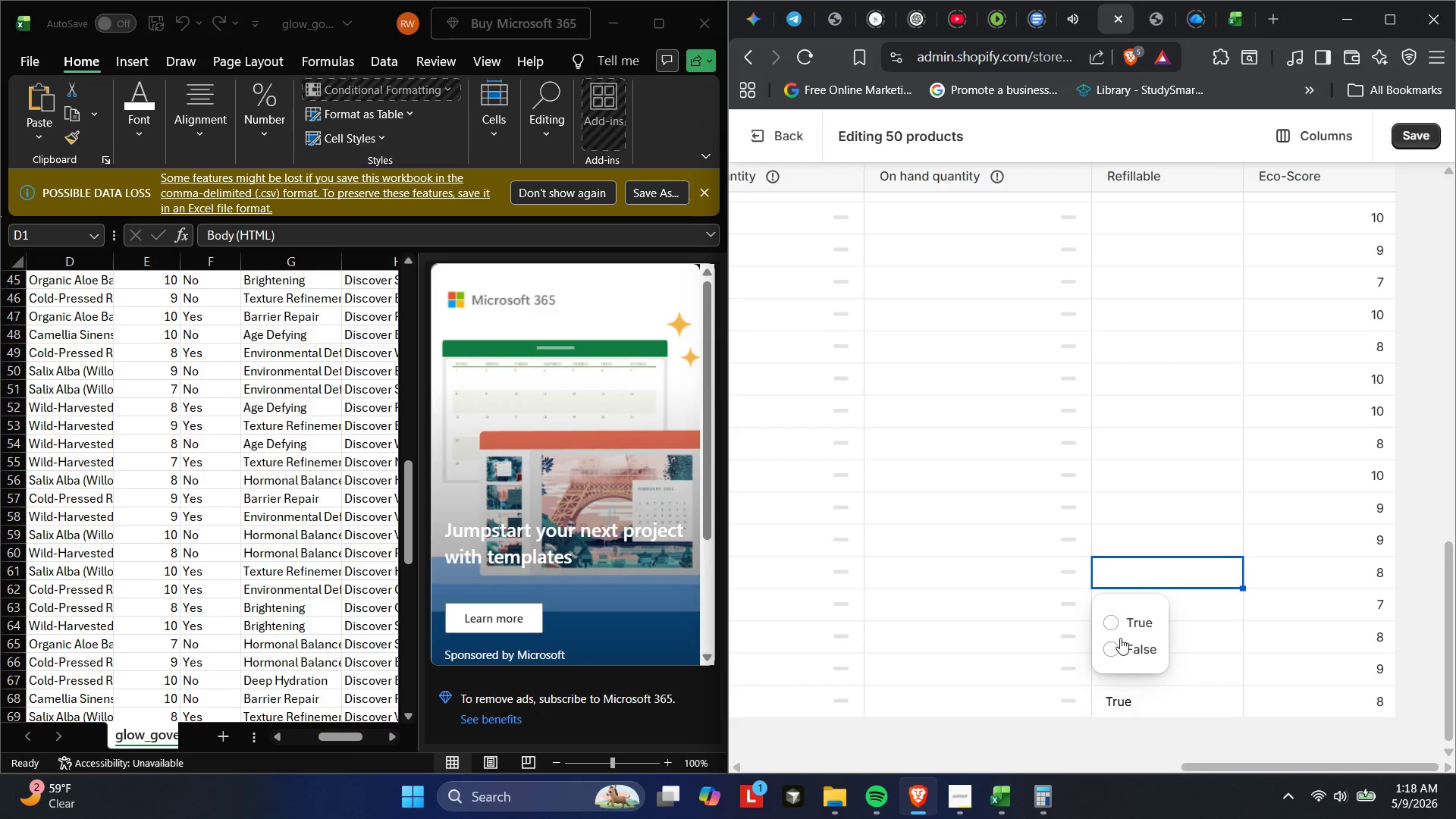 
left_click([1116, 651])
 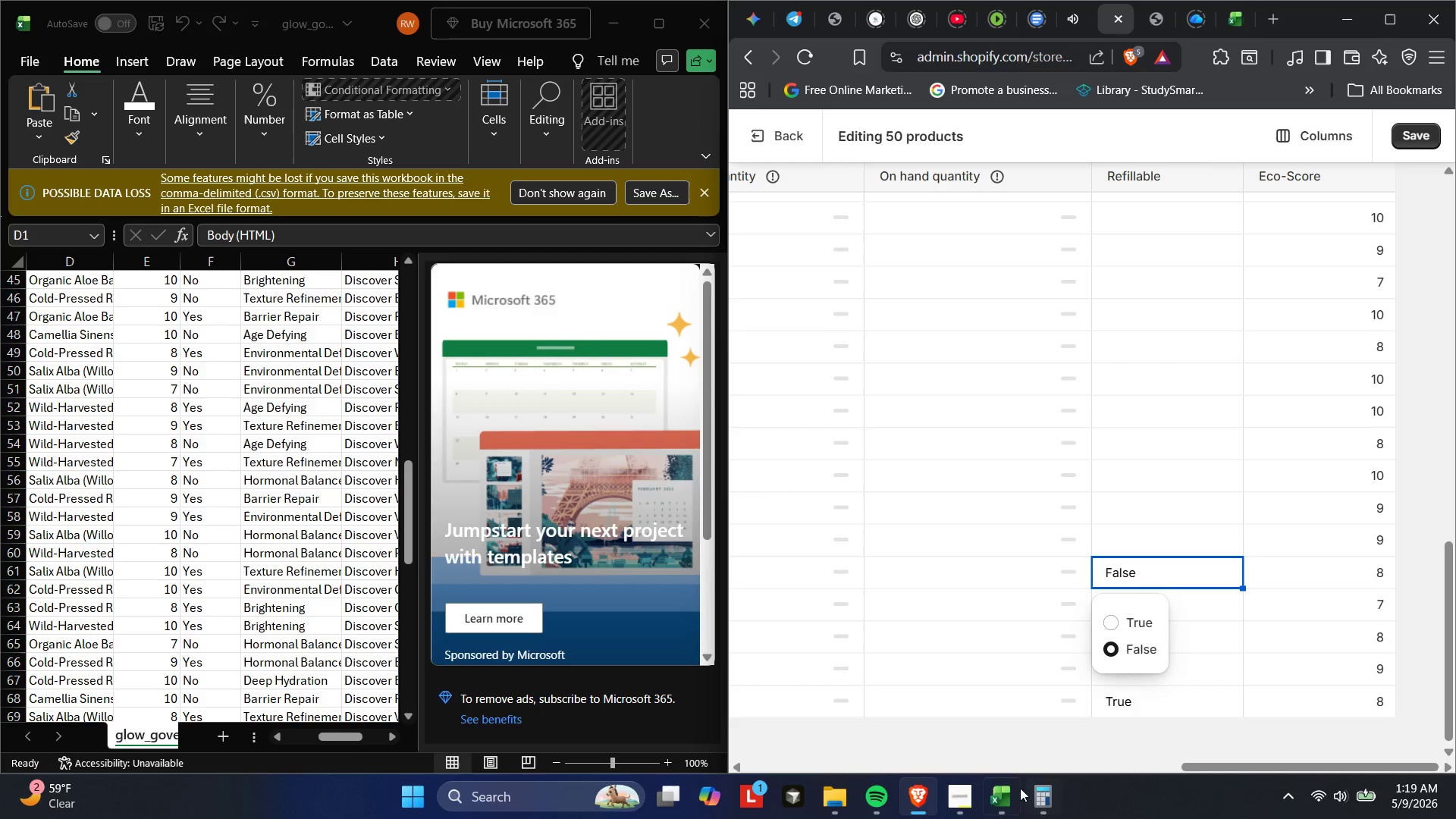 
left_click([968, 810])